 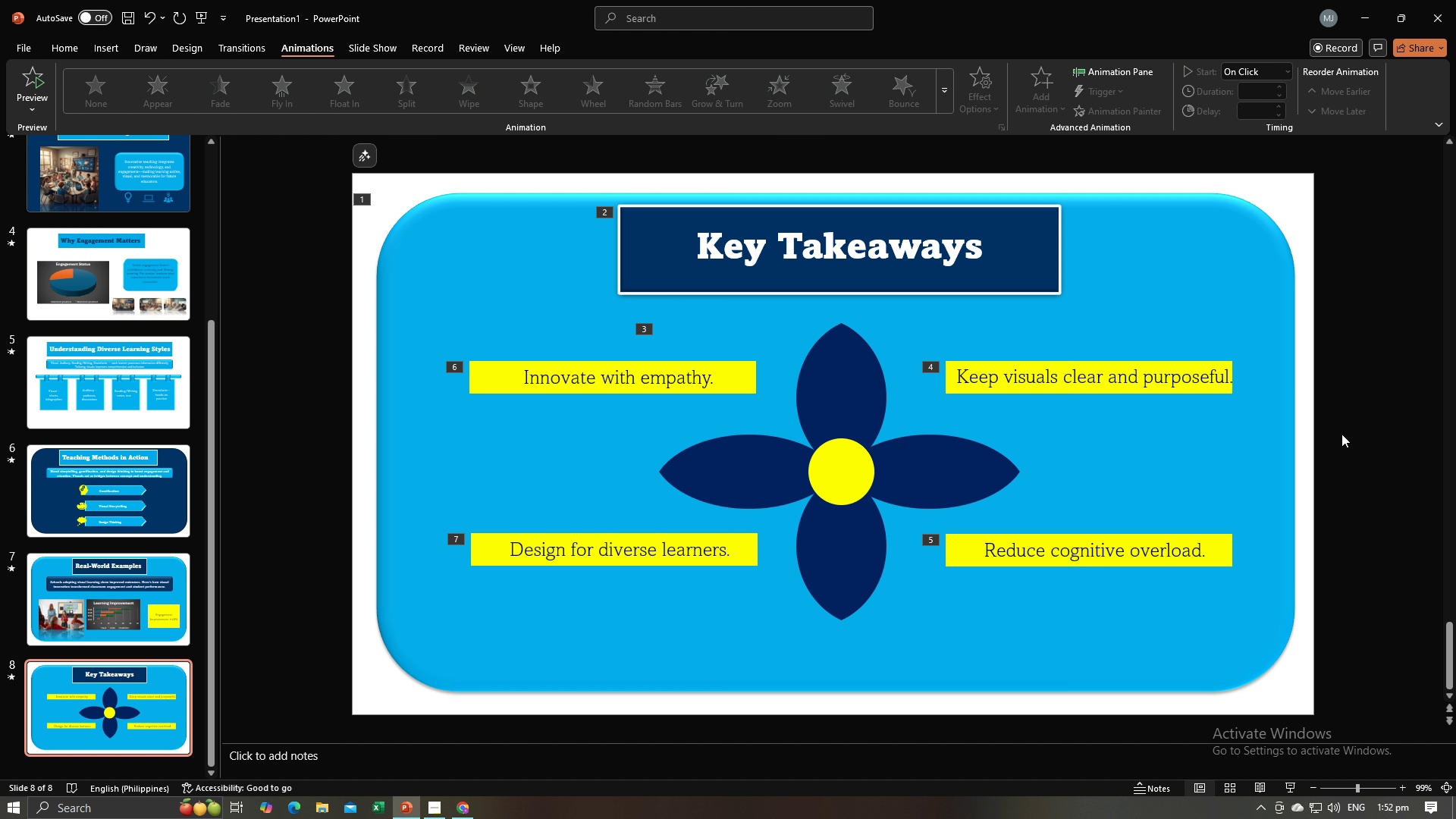 
scroll: coordinate [143, 249], scroll_direction: up, amount: 9.0
 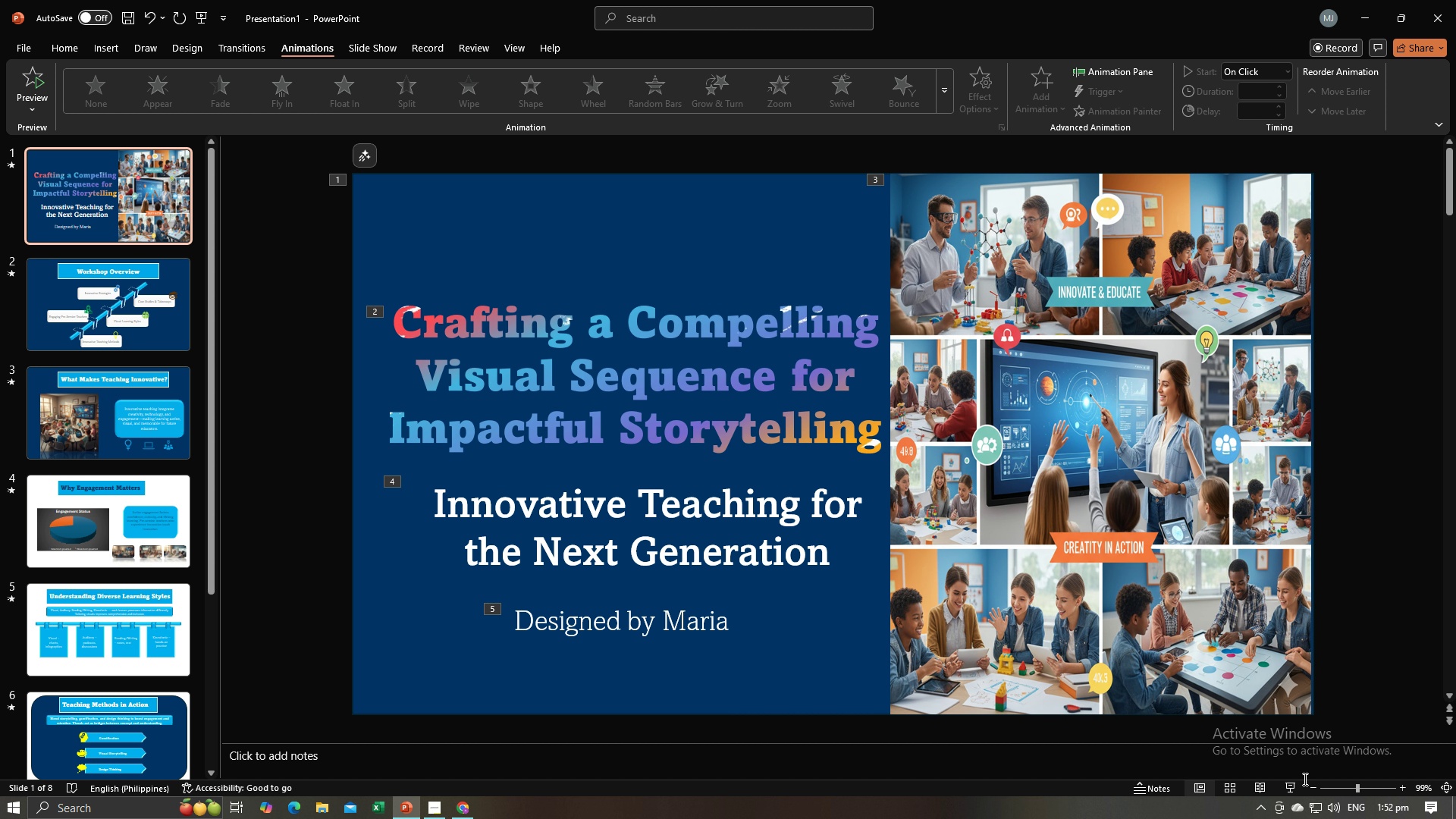 
left_click([1301, 786])
 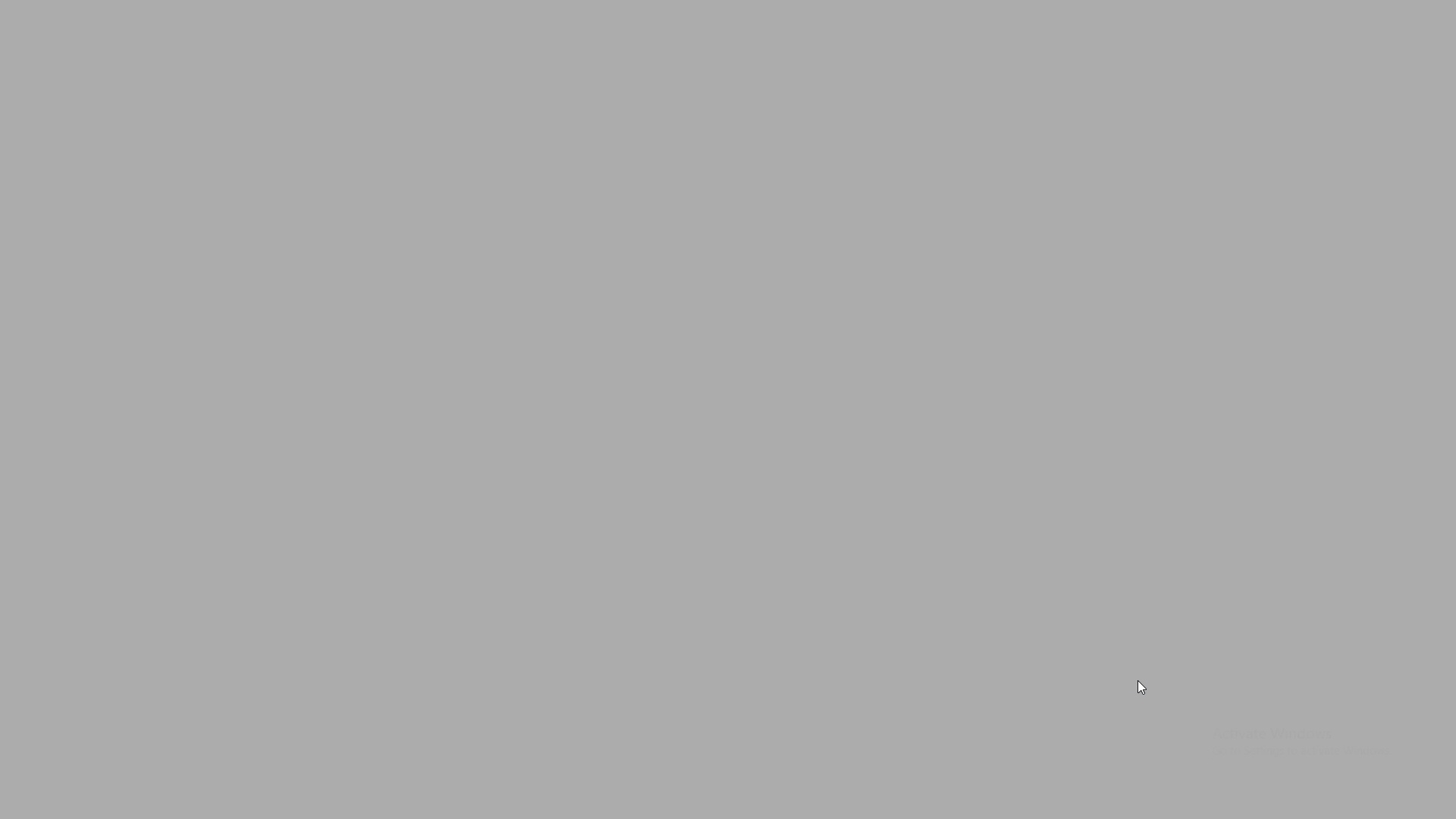 
key(ArrowRight)
 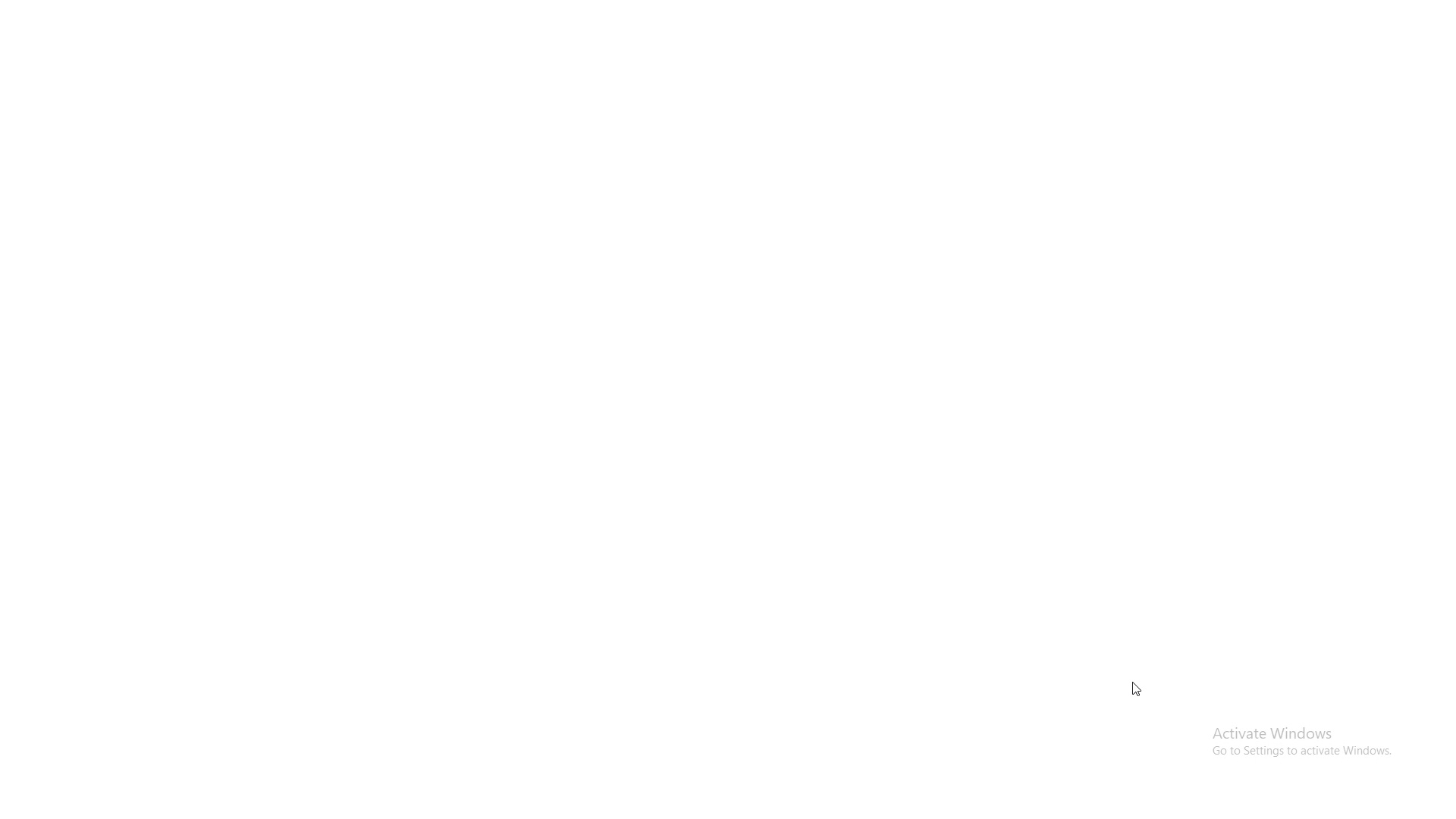 
key(ArrowRight)
 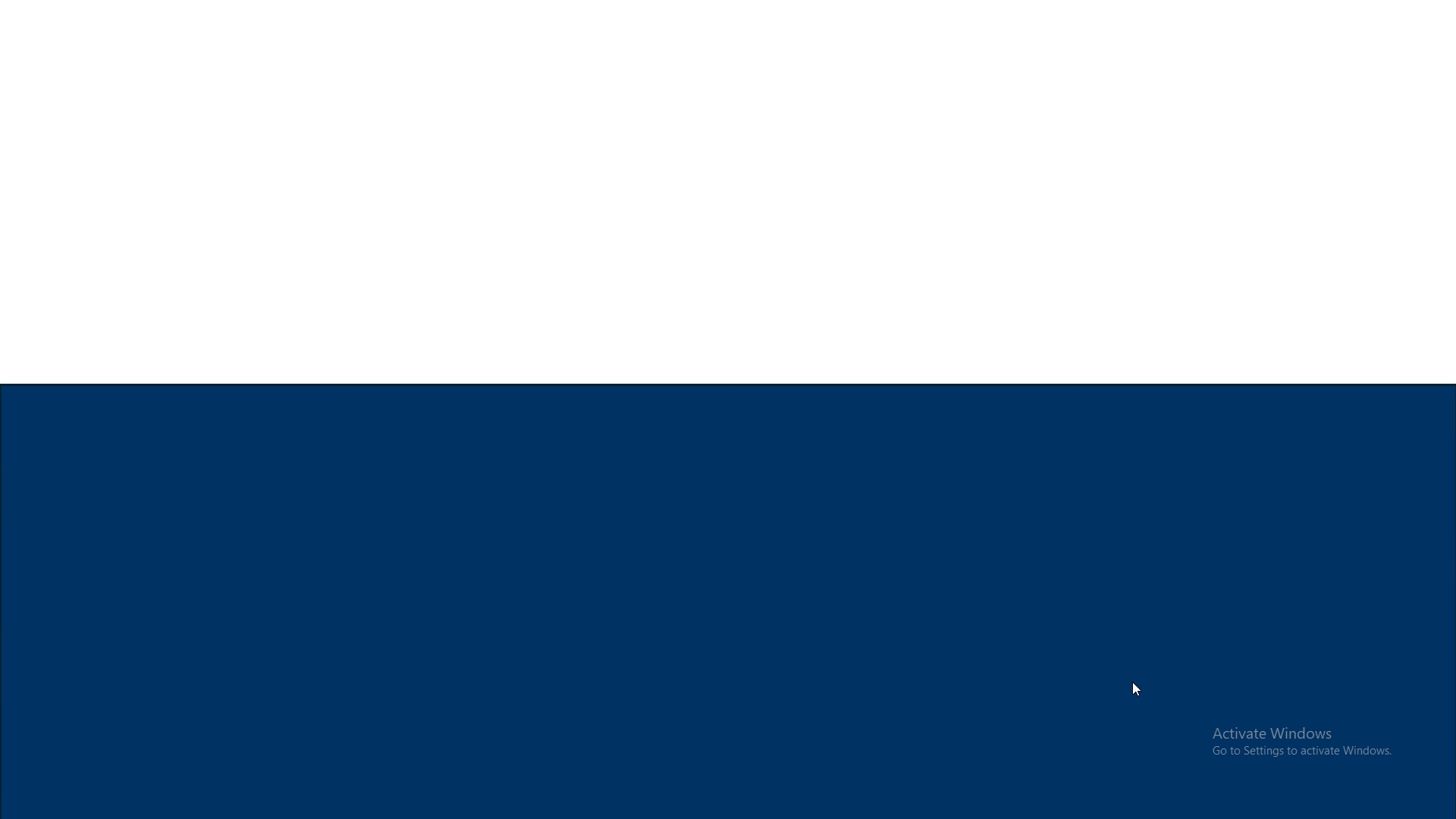 
key(ArrowRight)
 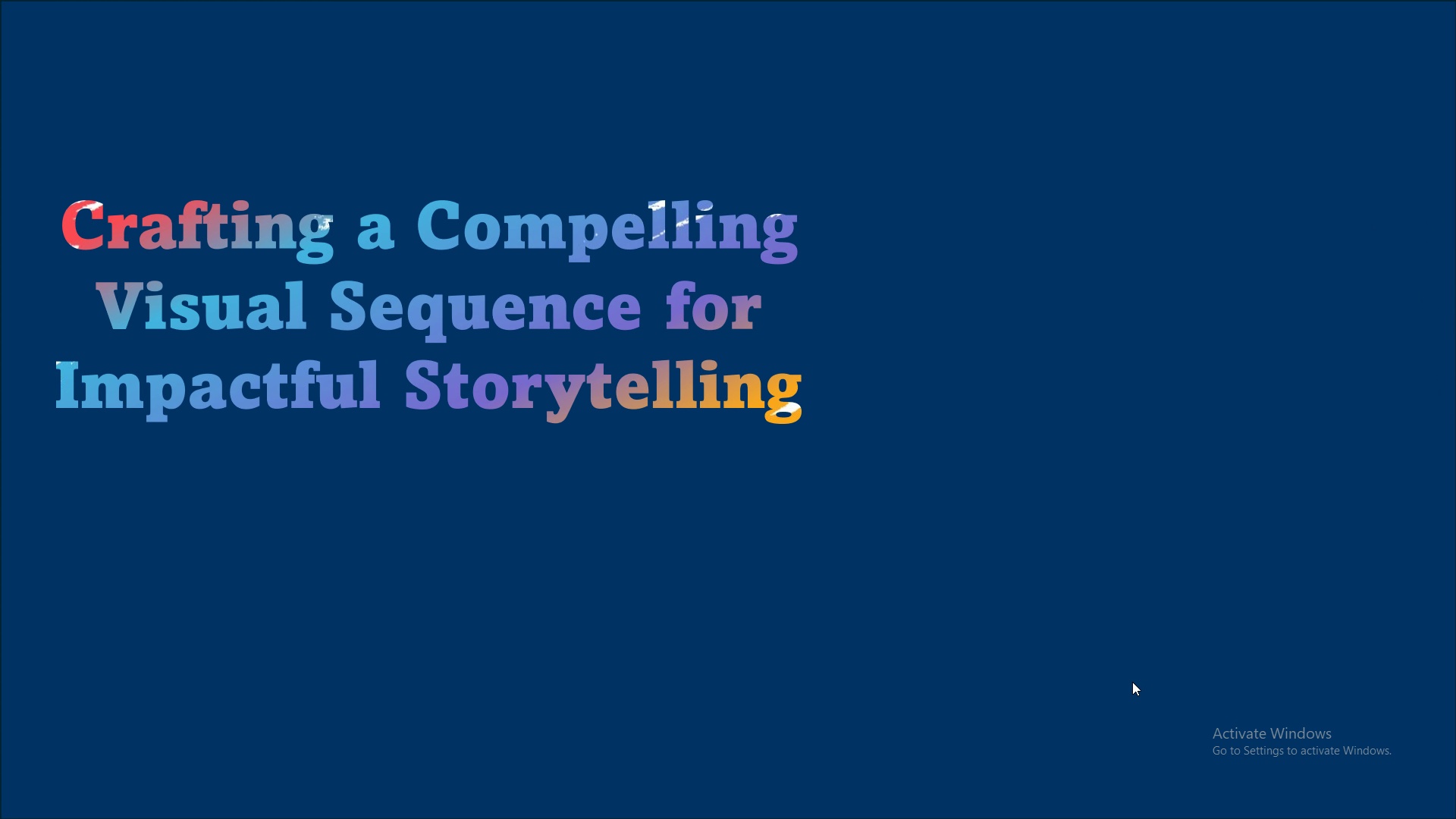 
key(ArrowRight)
 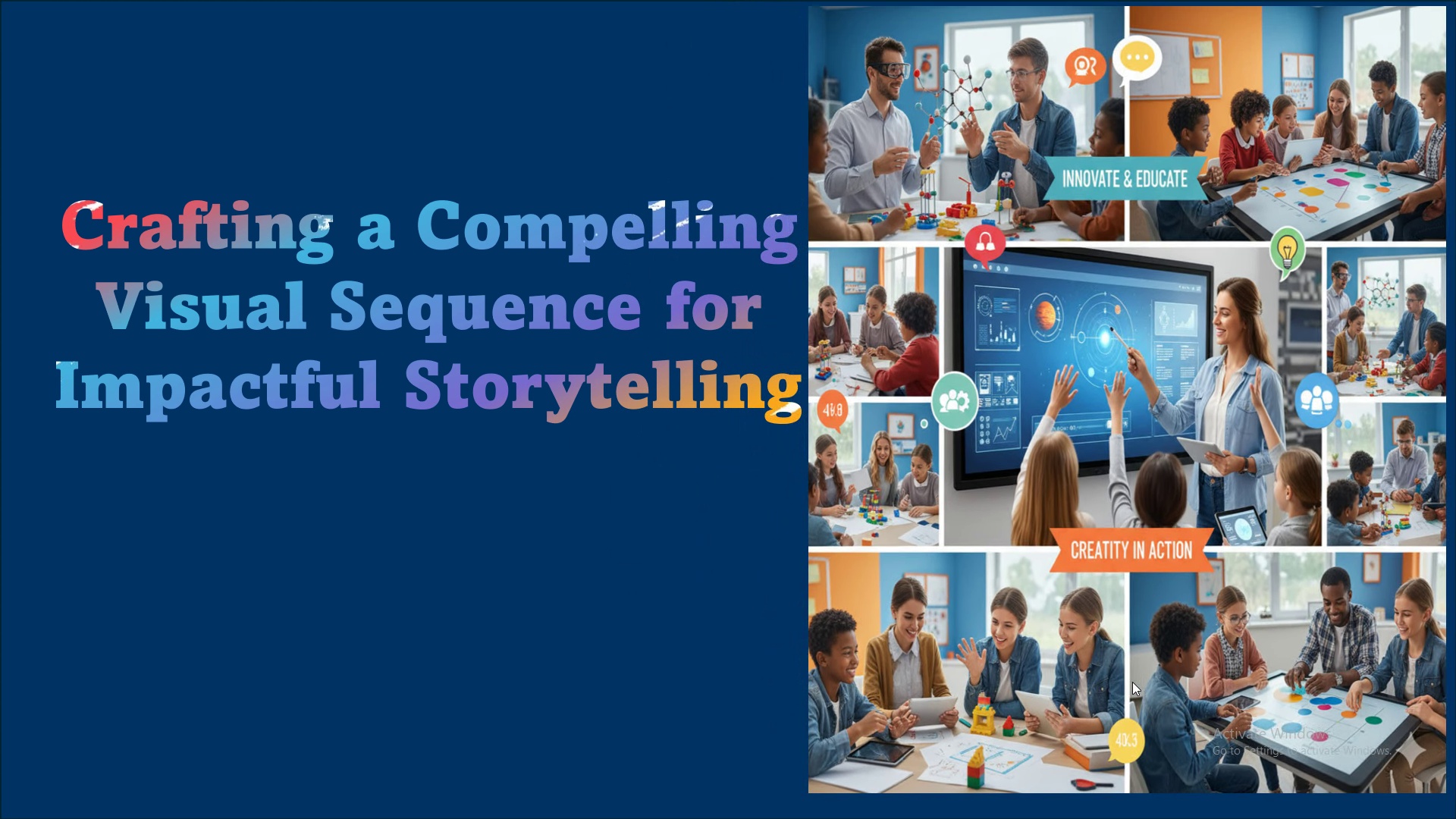 
key(ArrowRight)
 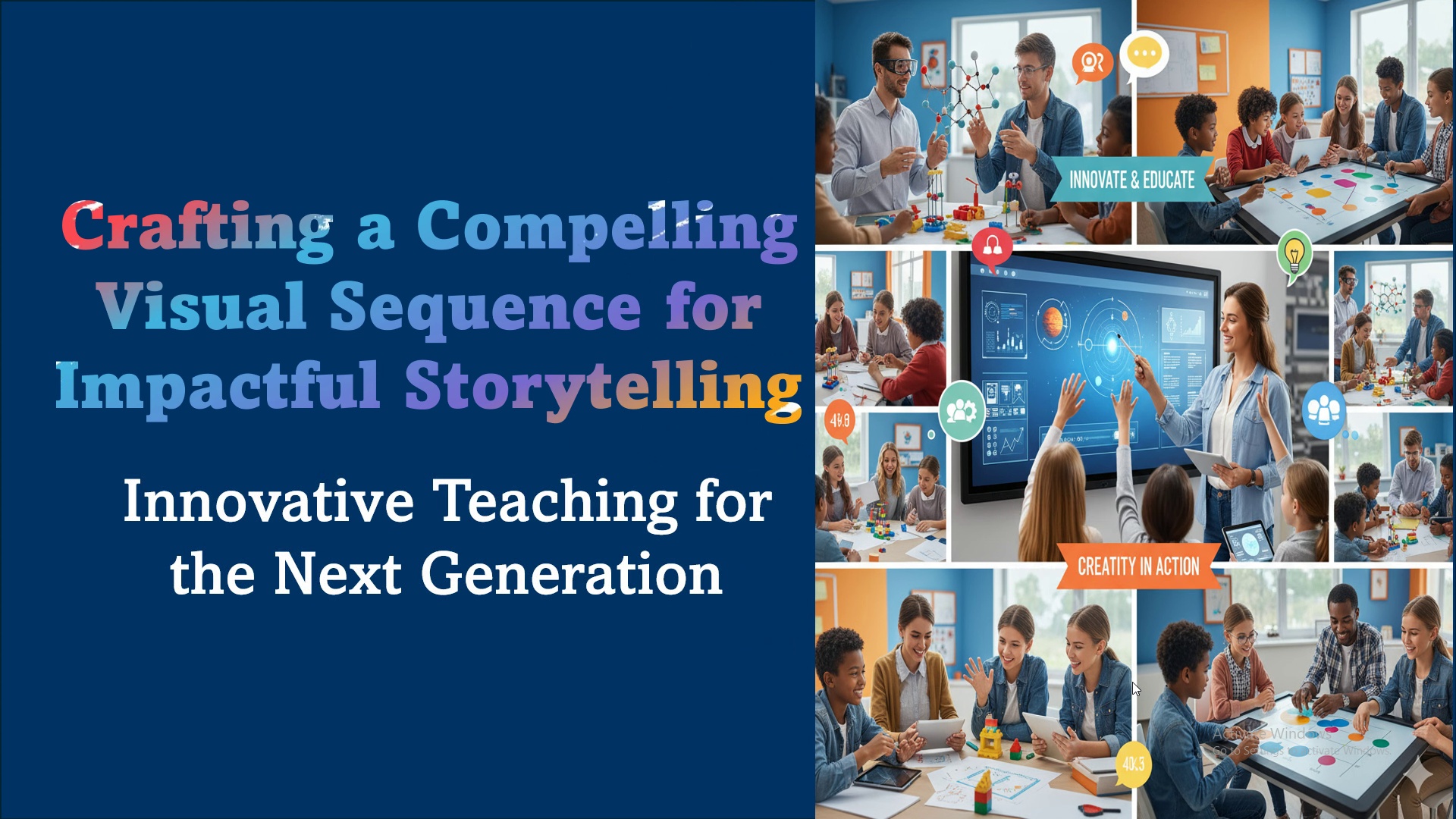 
key(ArrowRight)
 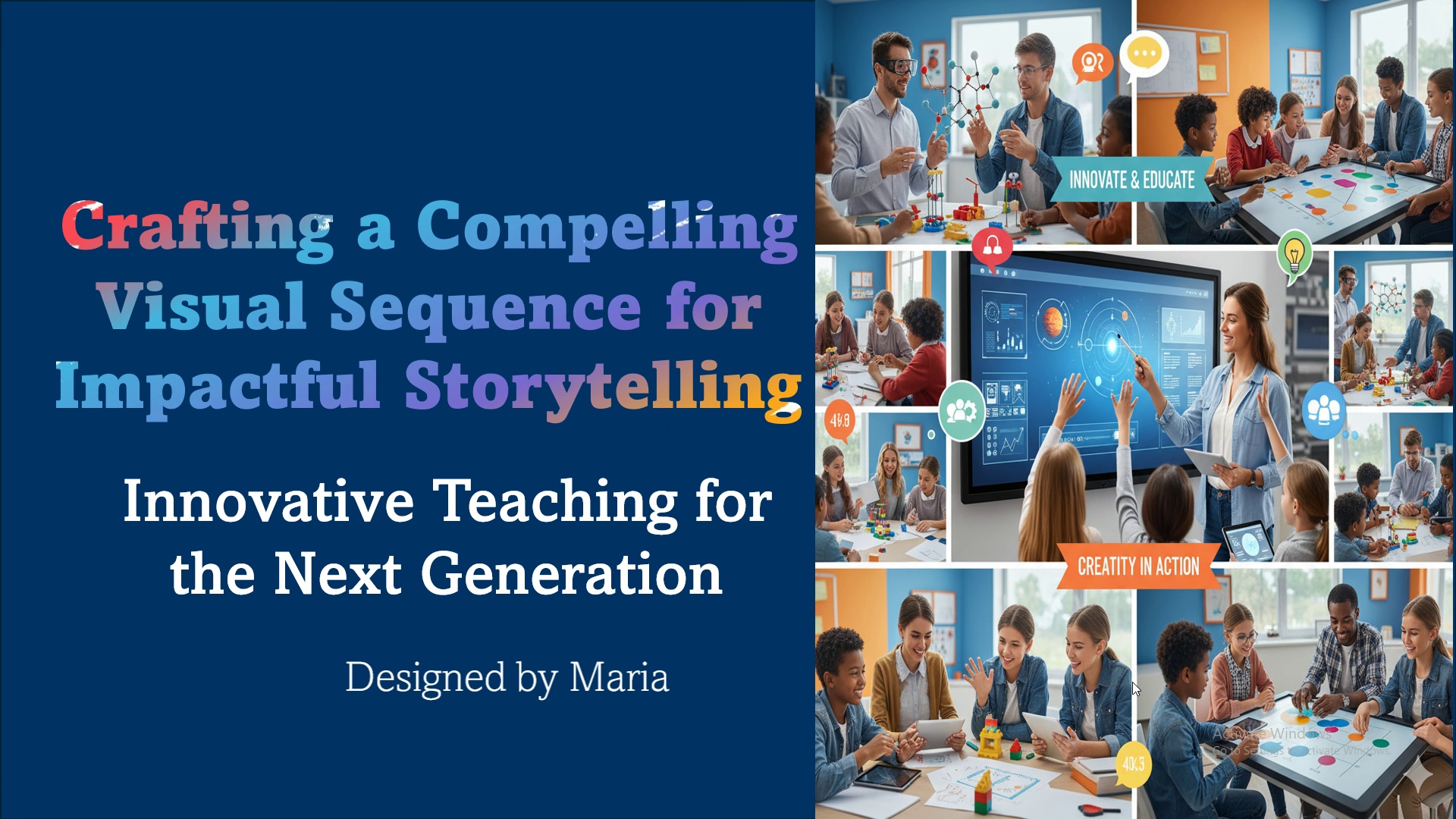 
key(ArrowRight)
 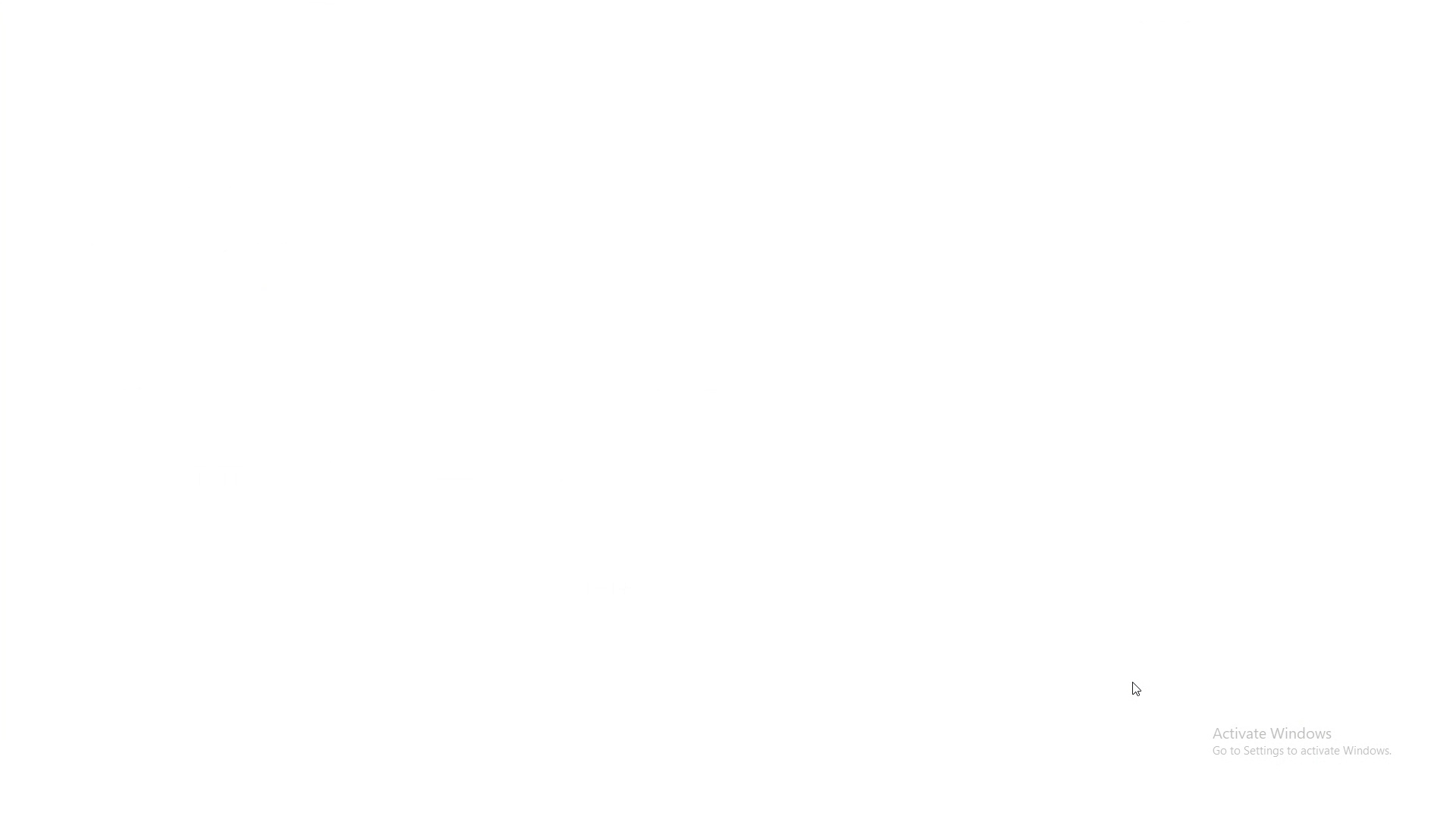 
key(ArrowRight)
 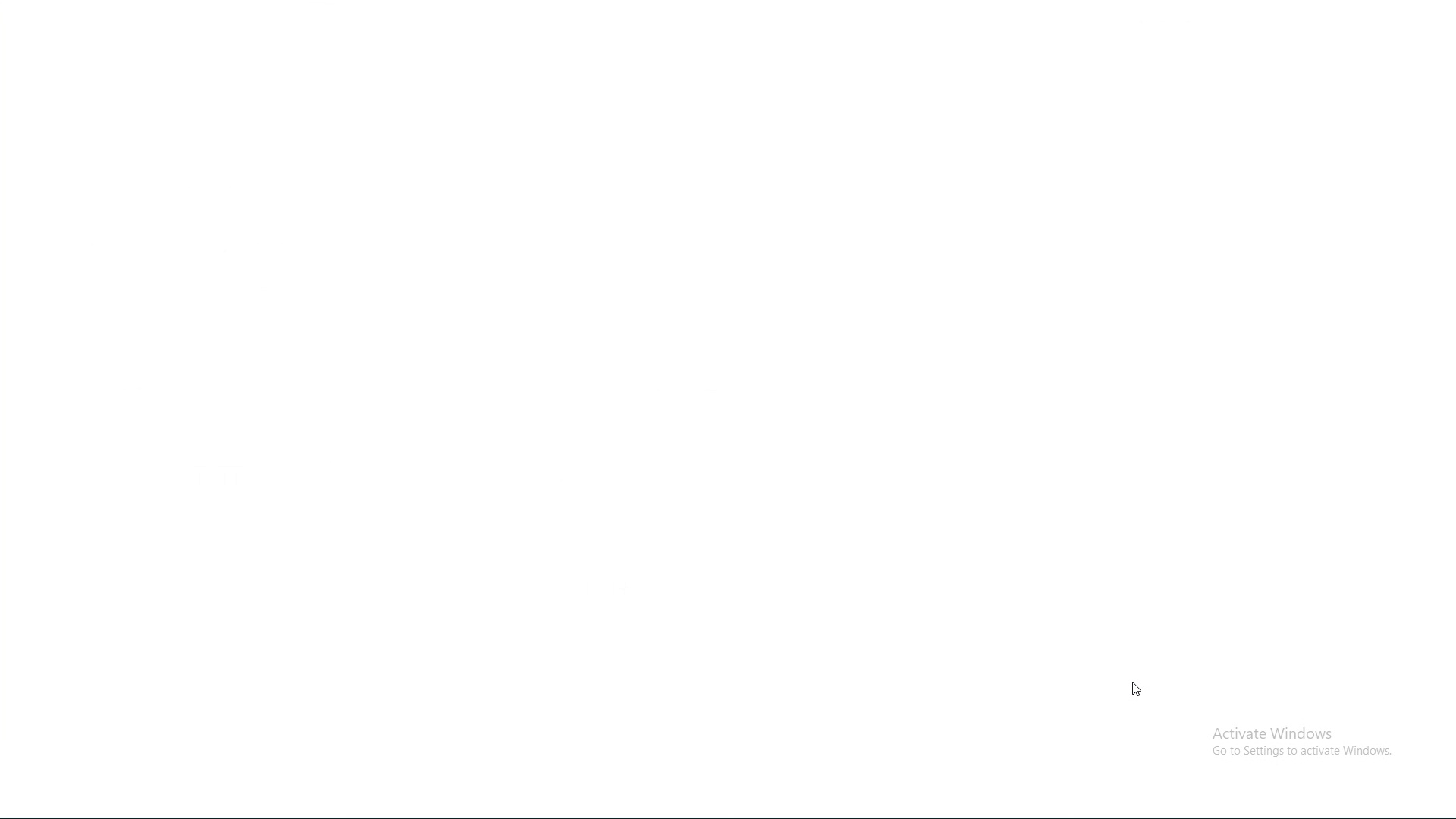 
key(ArrowRight)
 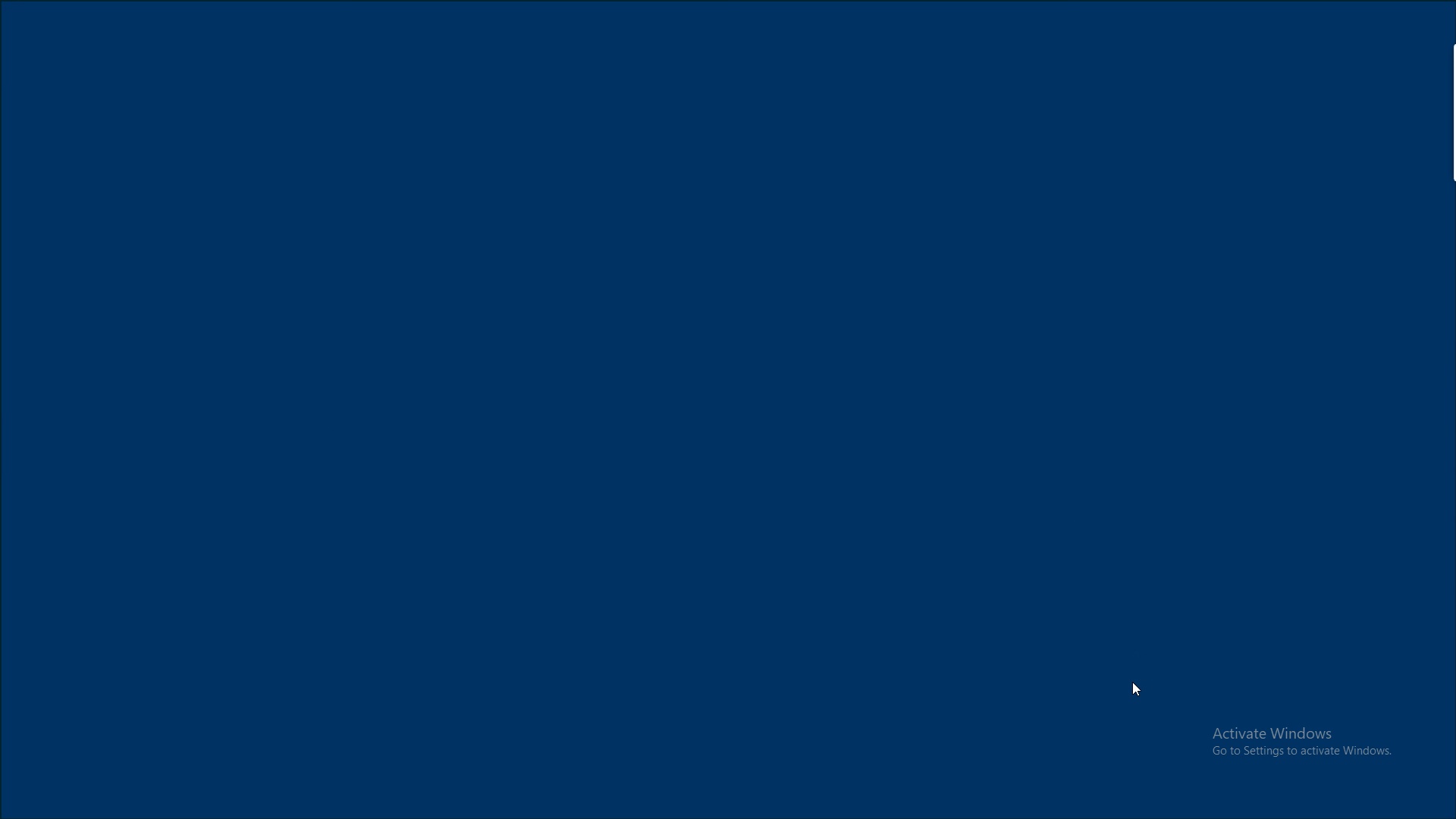 
key(ArrowRight)
 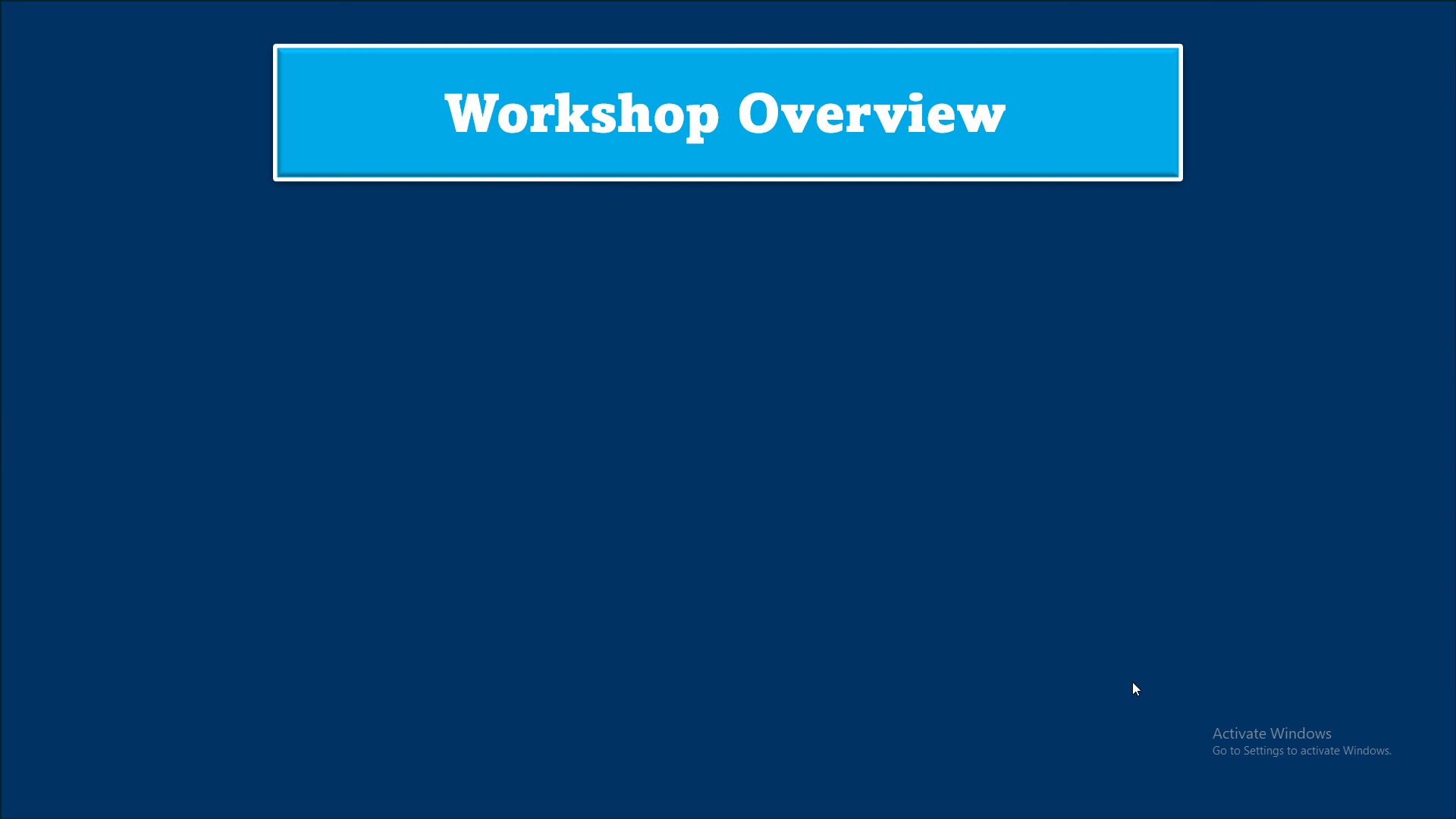 
key(ArrowRight)
 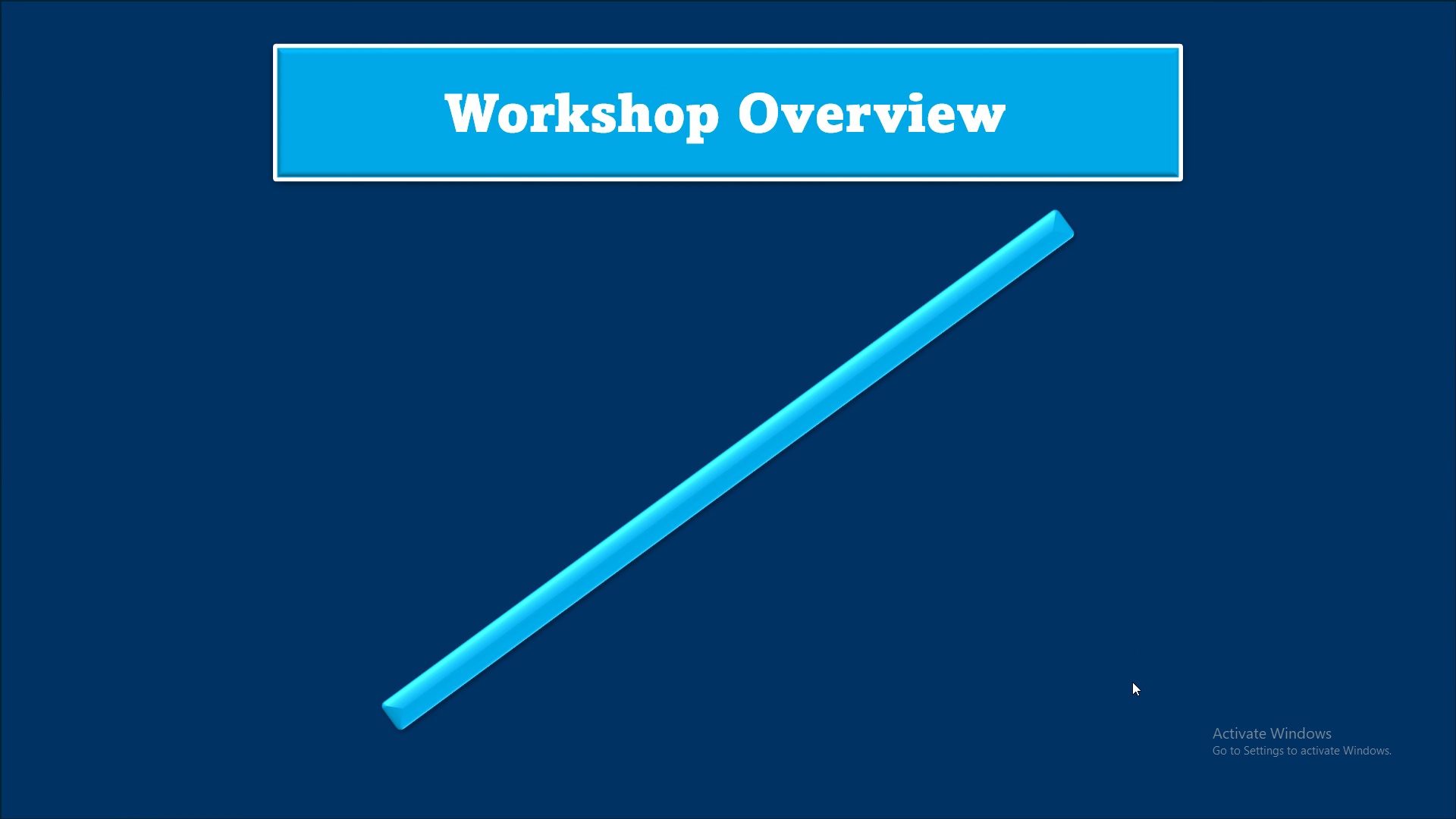 
key(ArrowRight)
 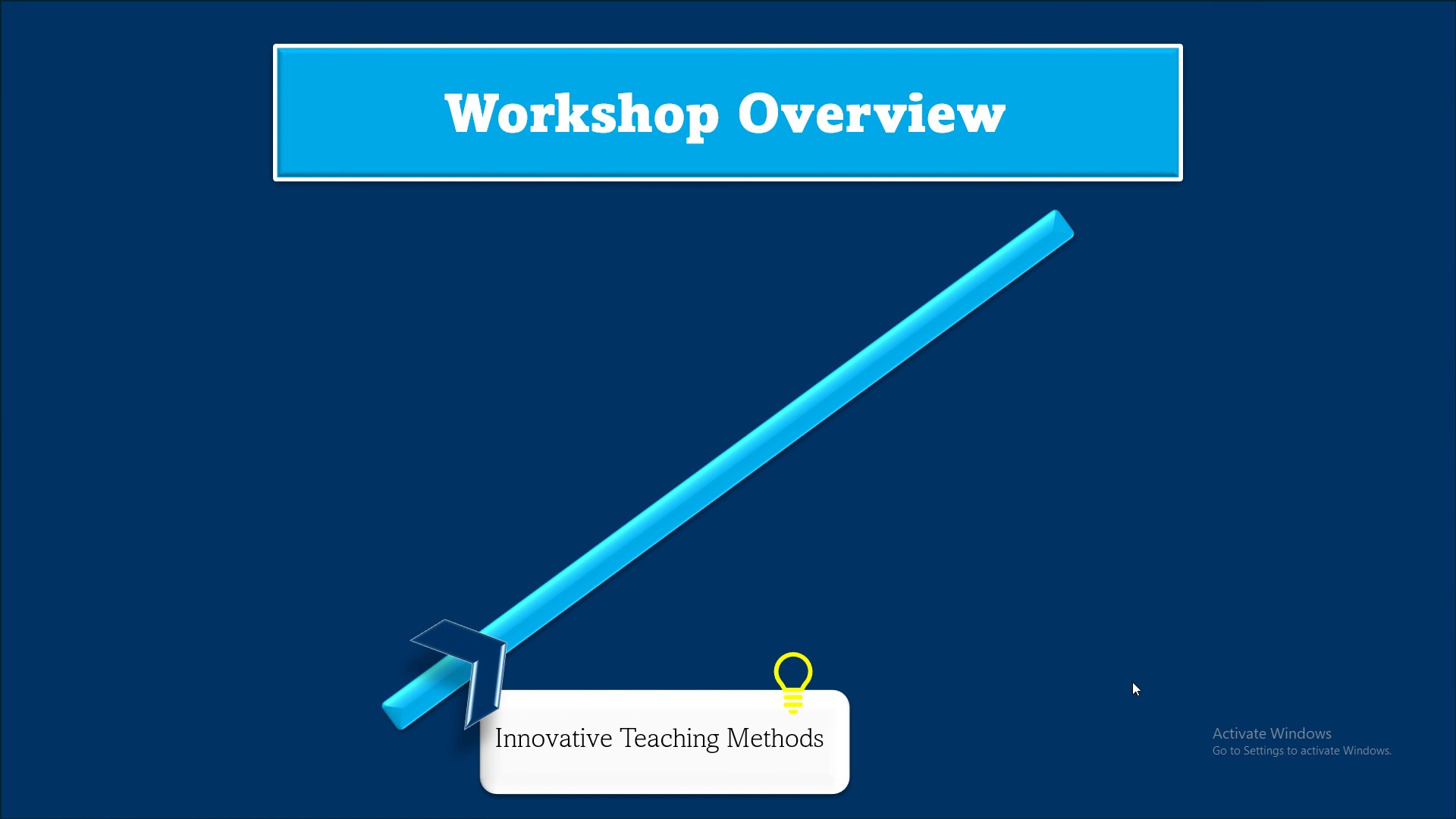 
key(ArrowRight)
 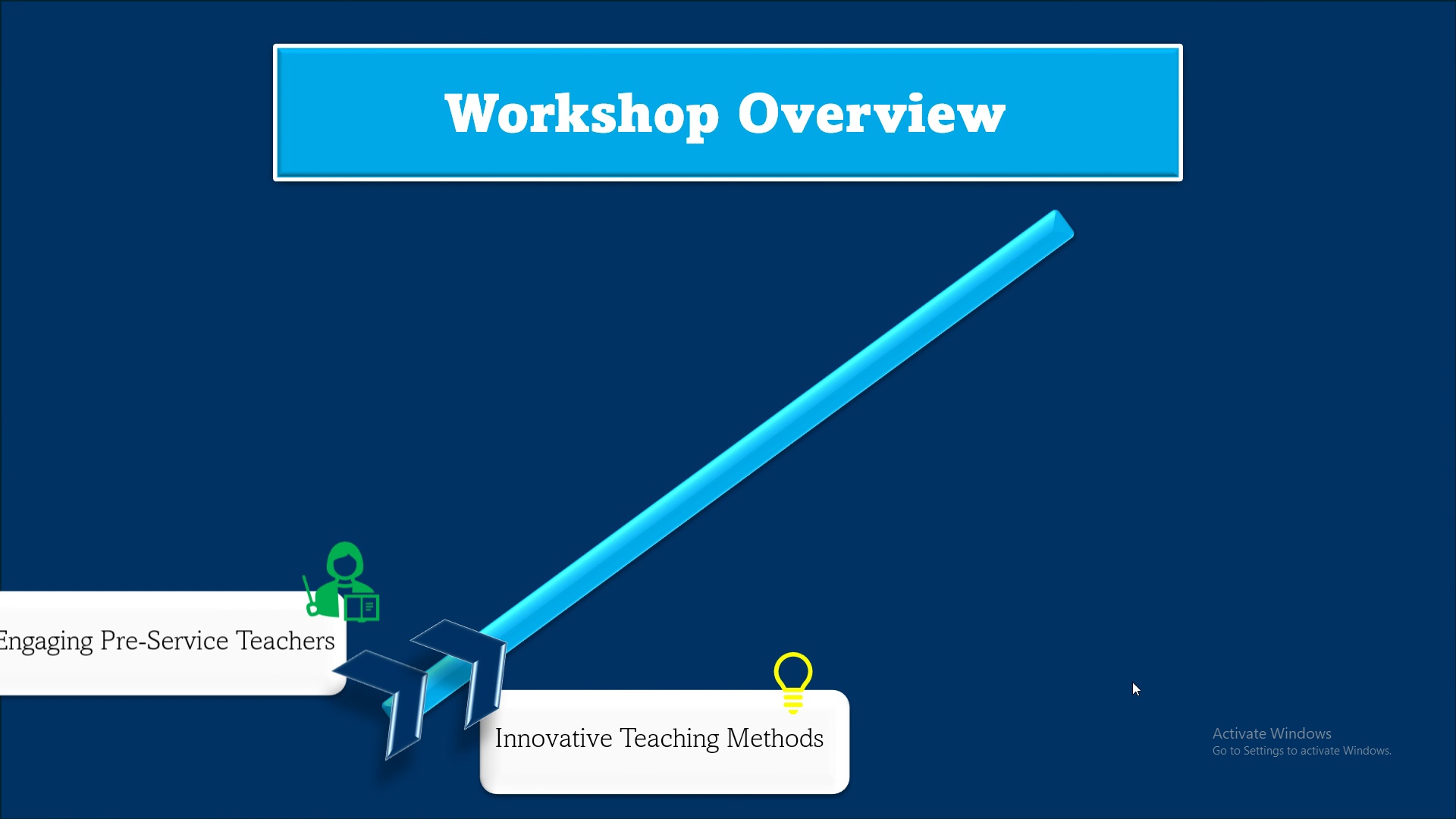 
key(ArrowRight)
 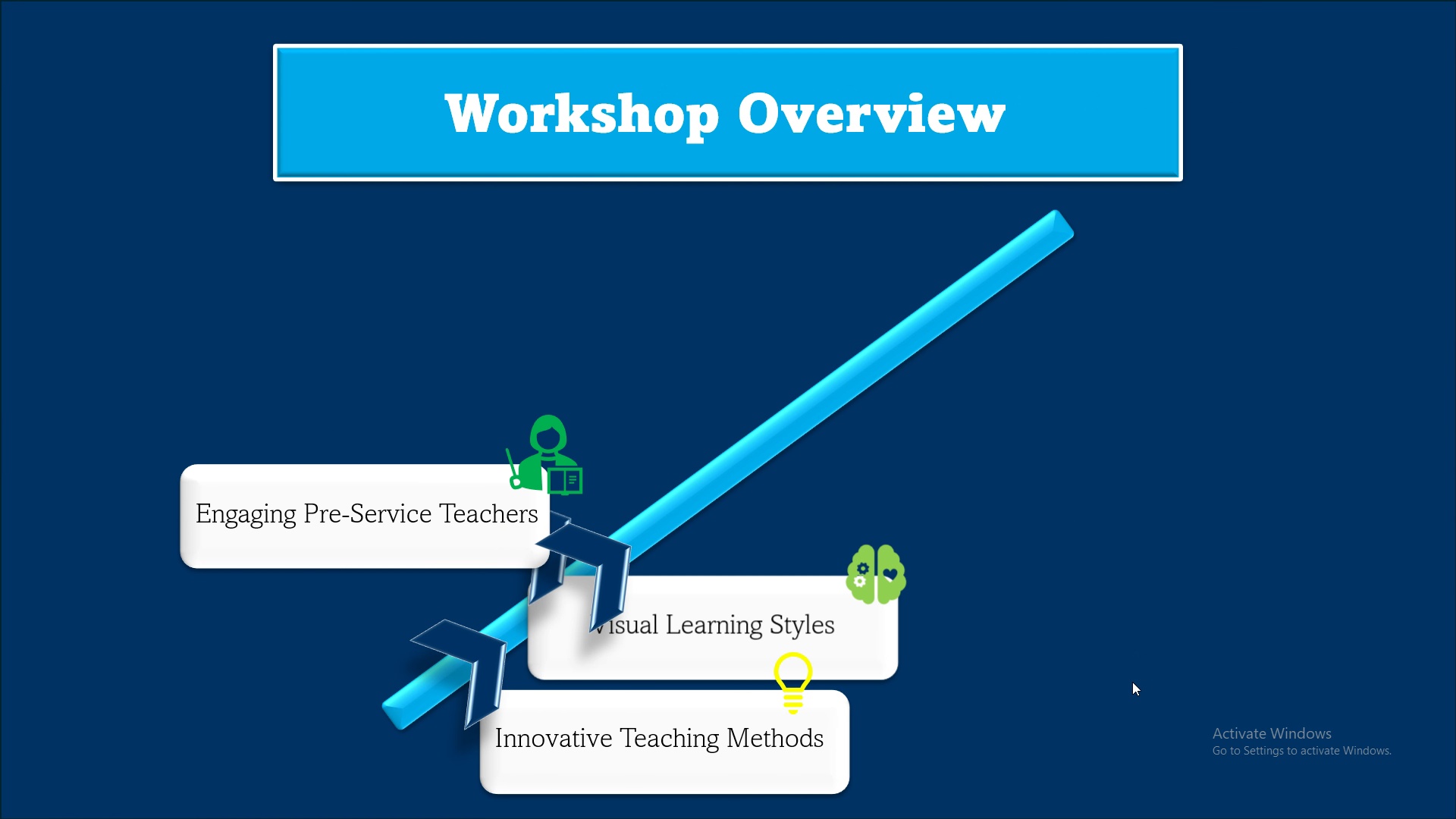 
key(ArrowRight)
 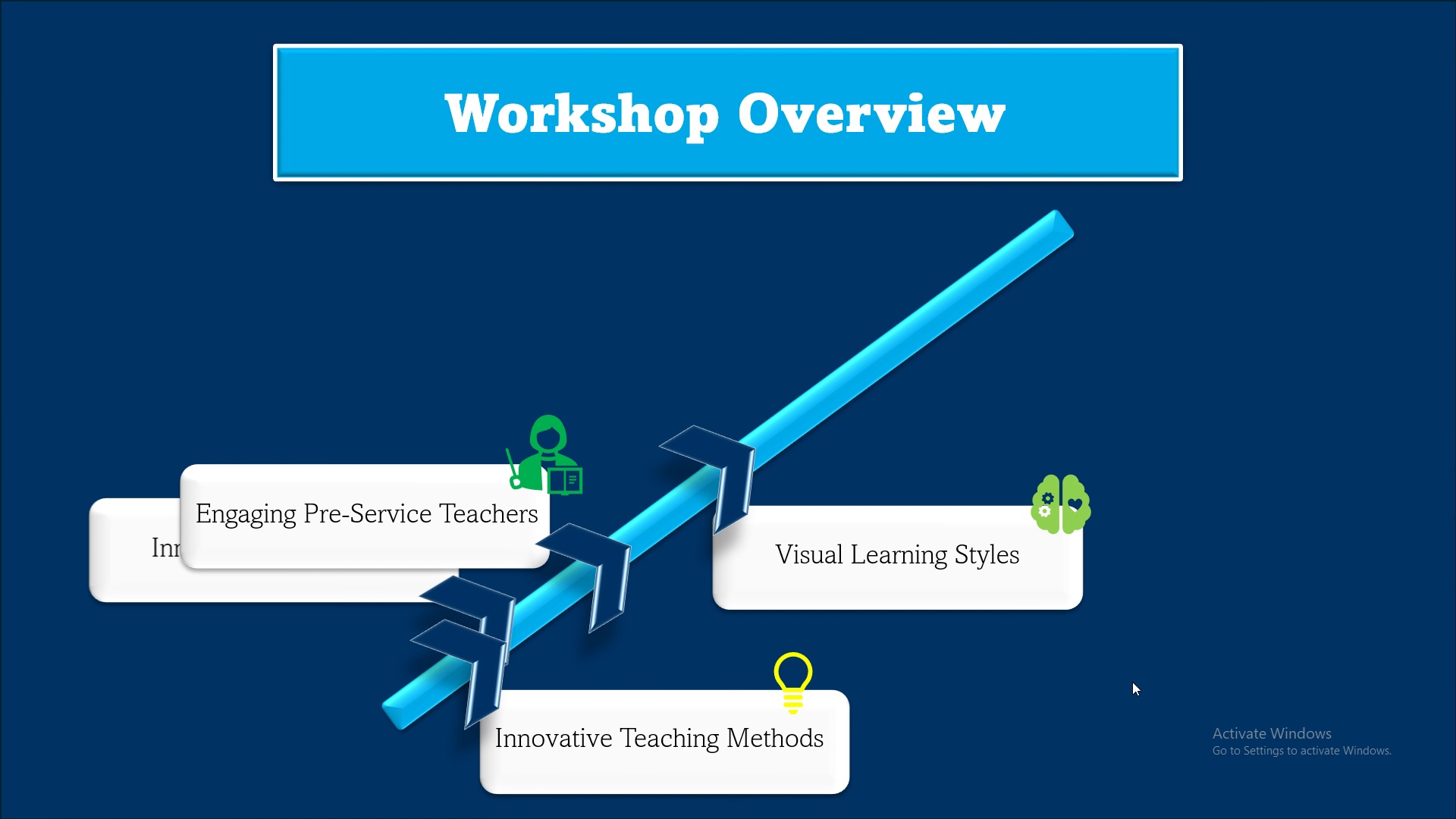 
key(ArrowRight)
 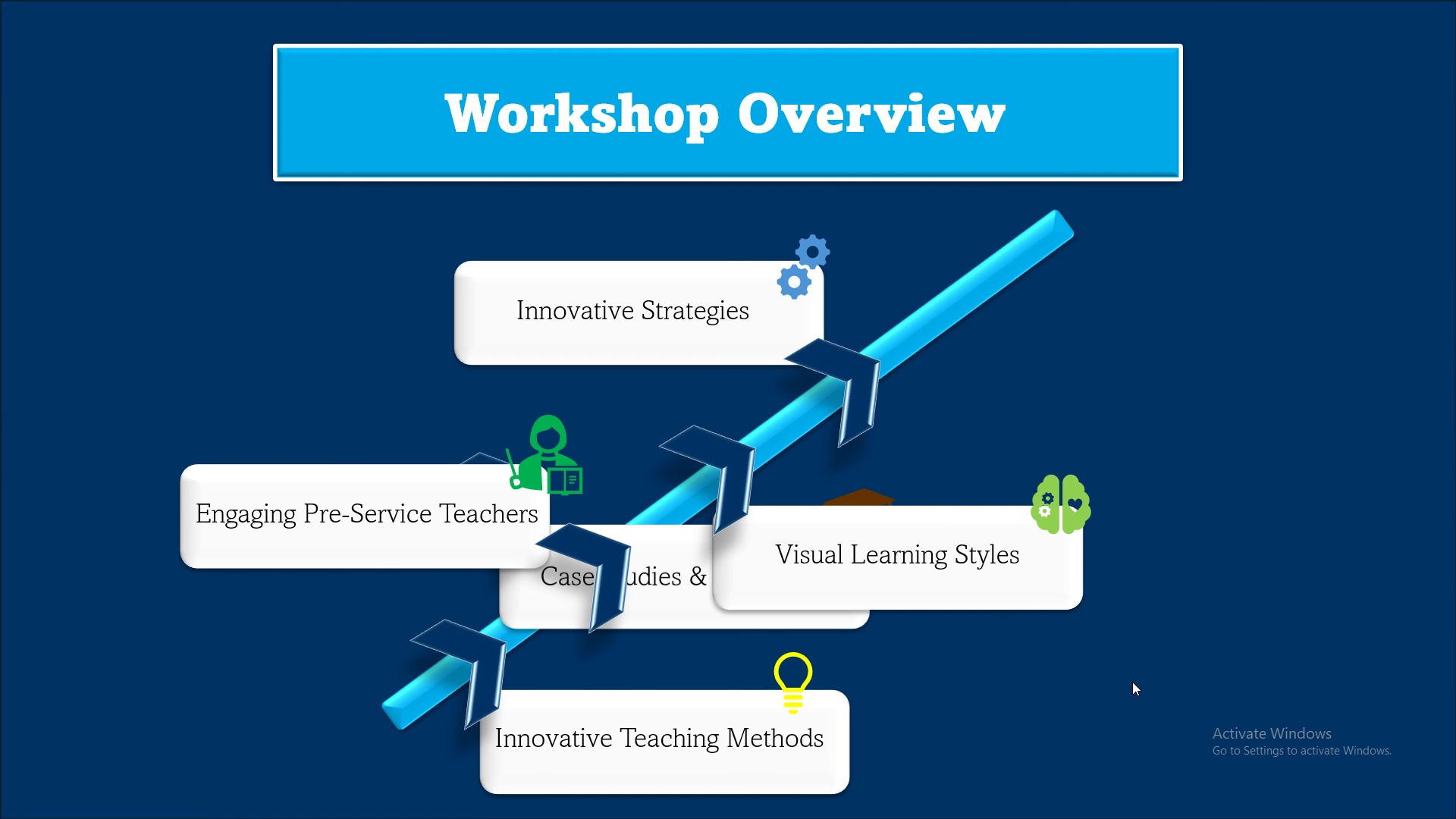 
key(ArrowRight)
 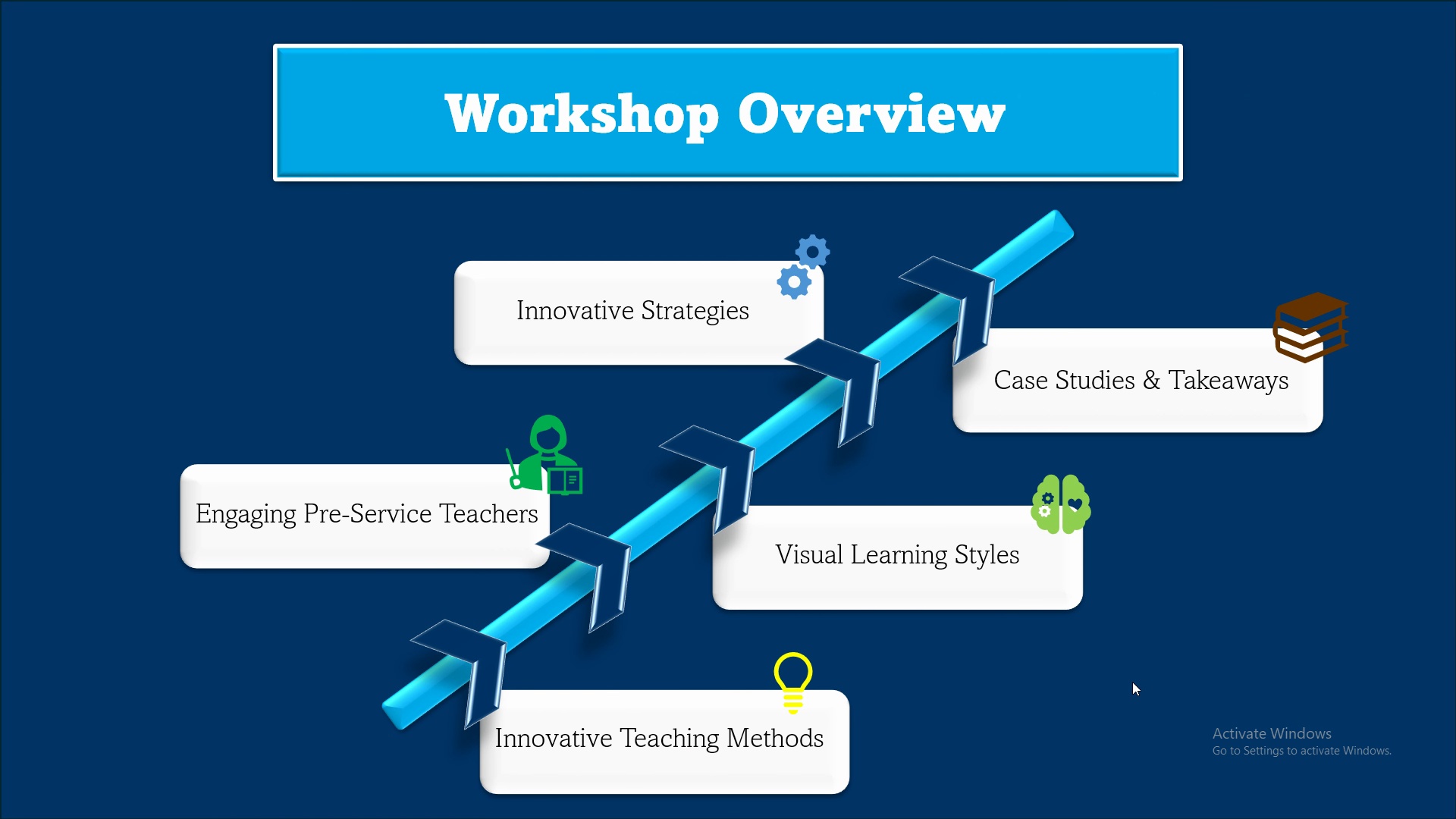 
key(ArrowRight)
 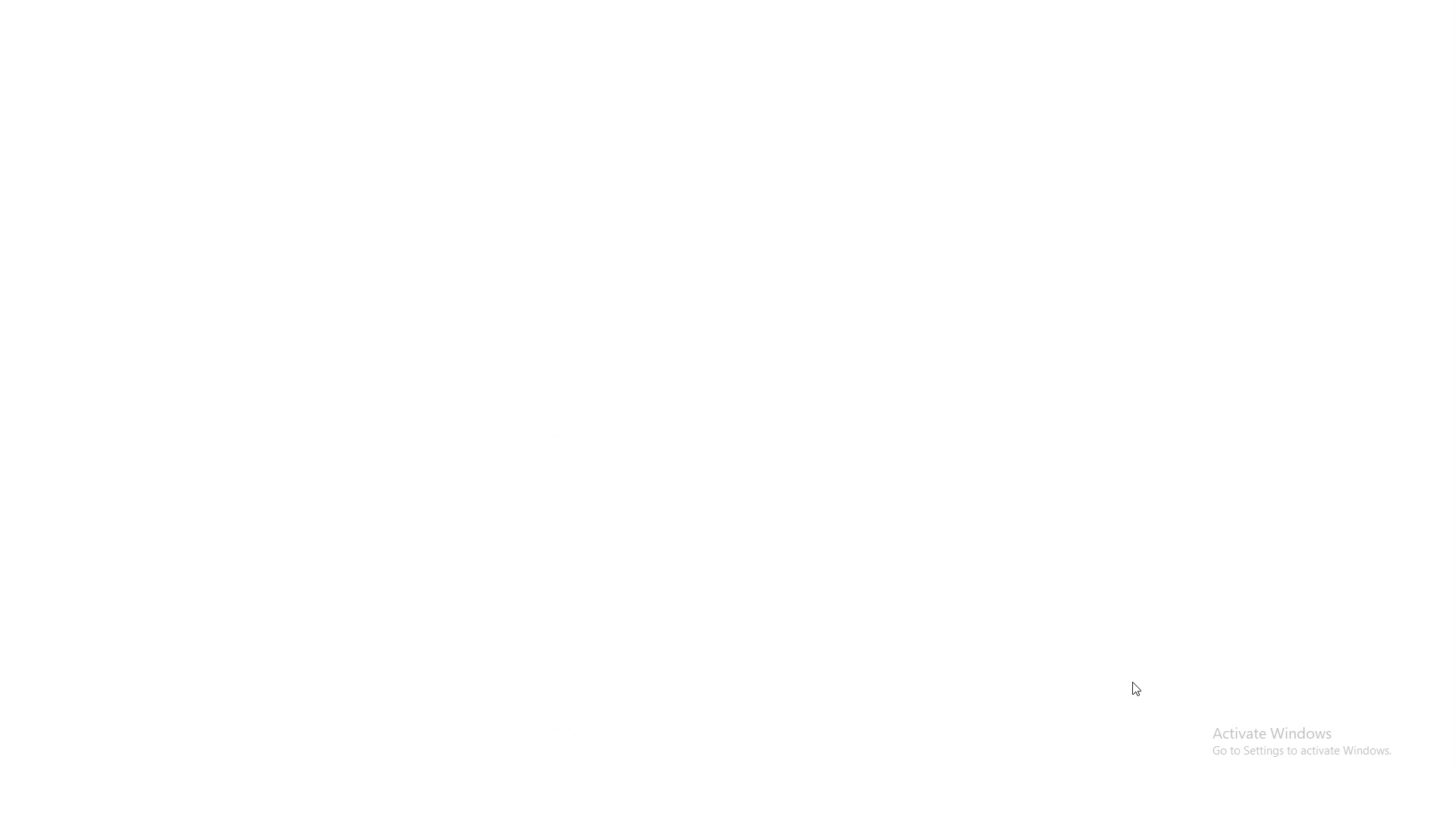 
key(ArrowRight)
 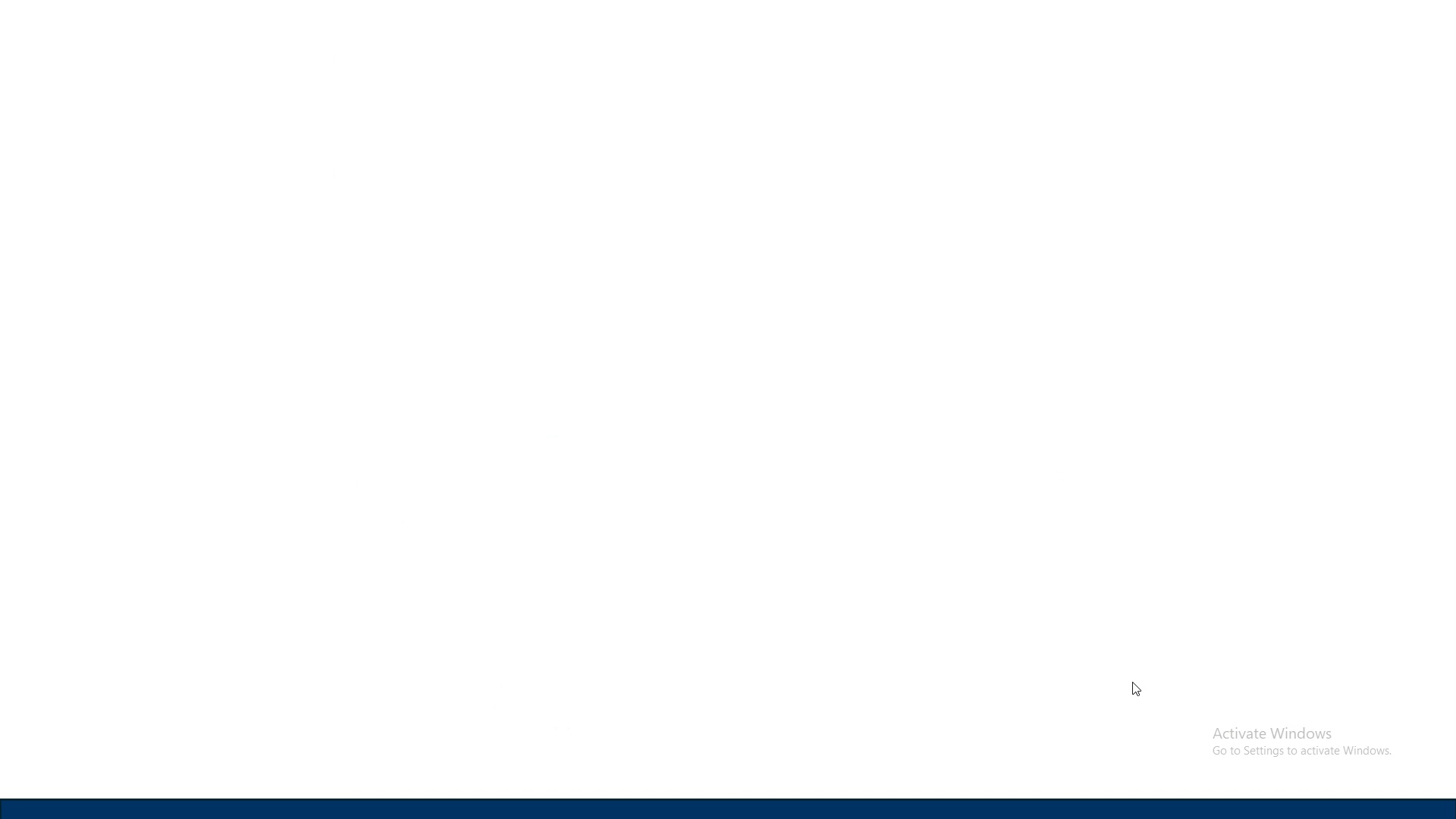 
key(ArrowRight)
 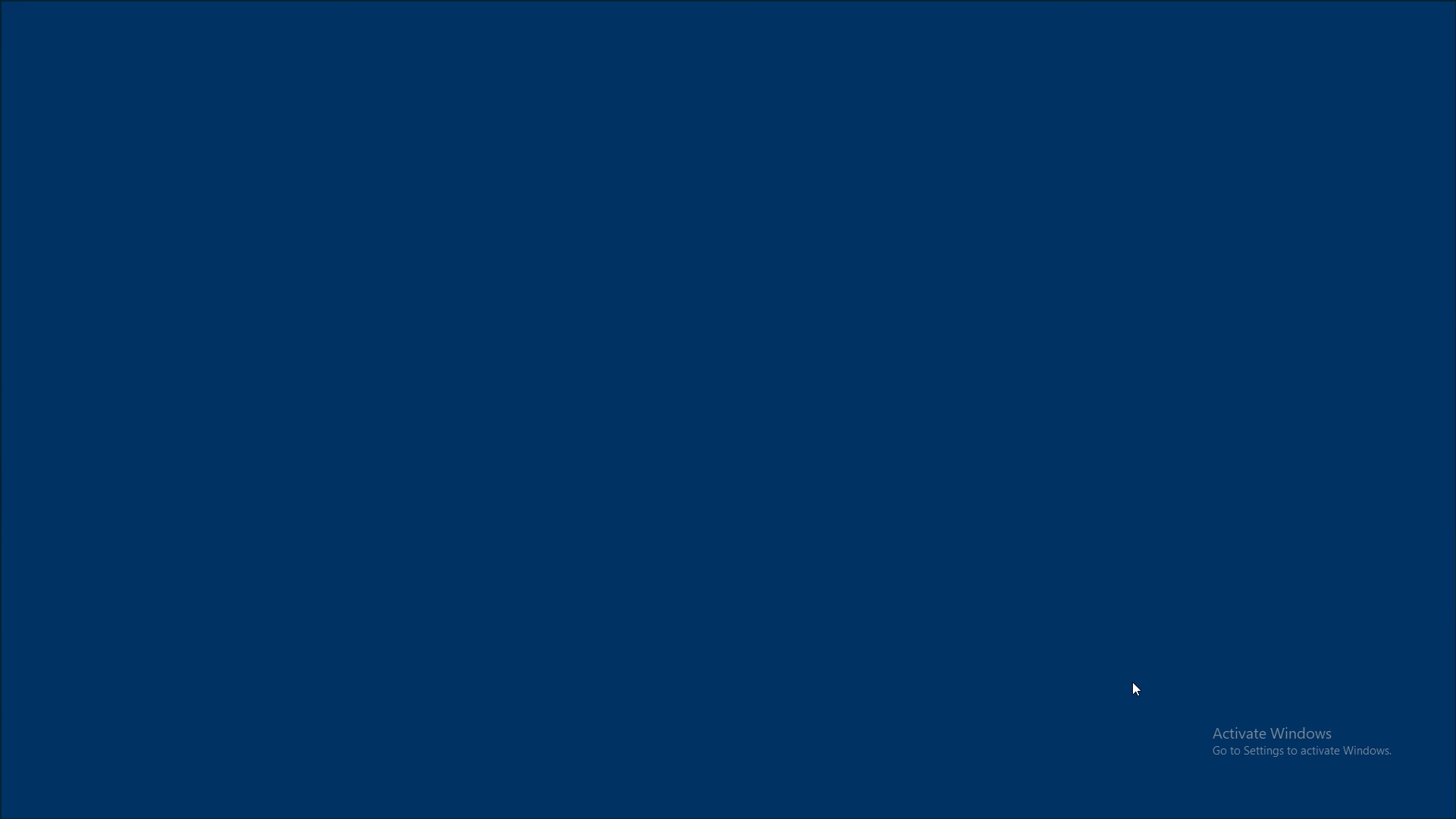 
key(ArrowRight)
 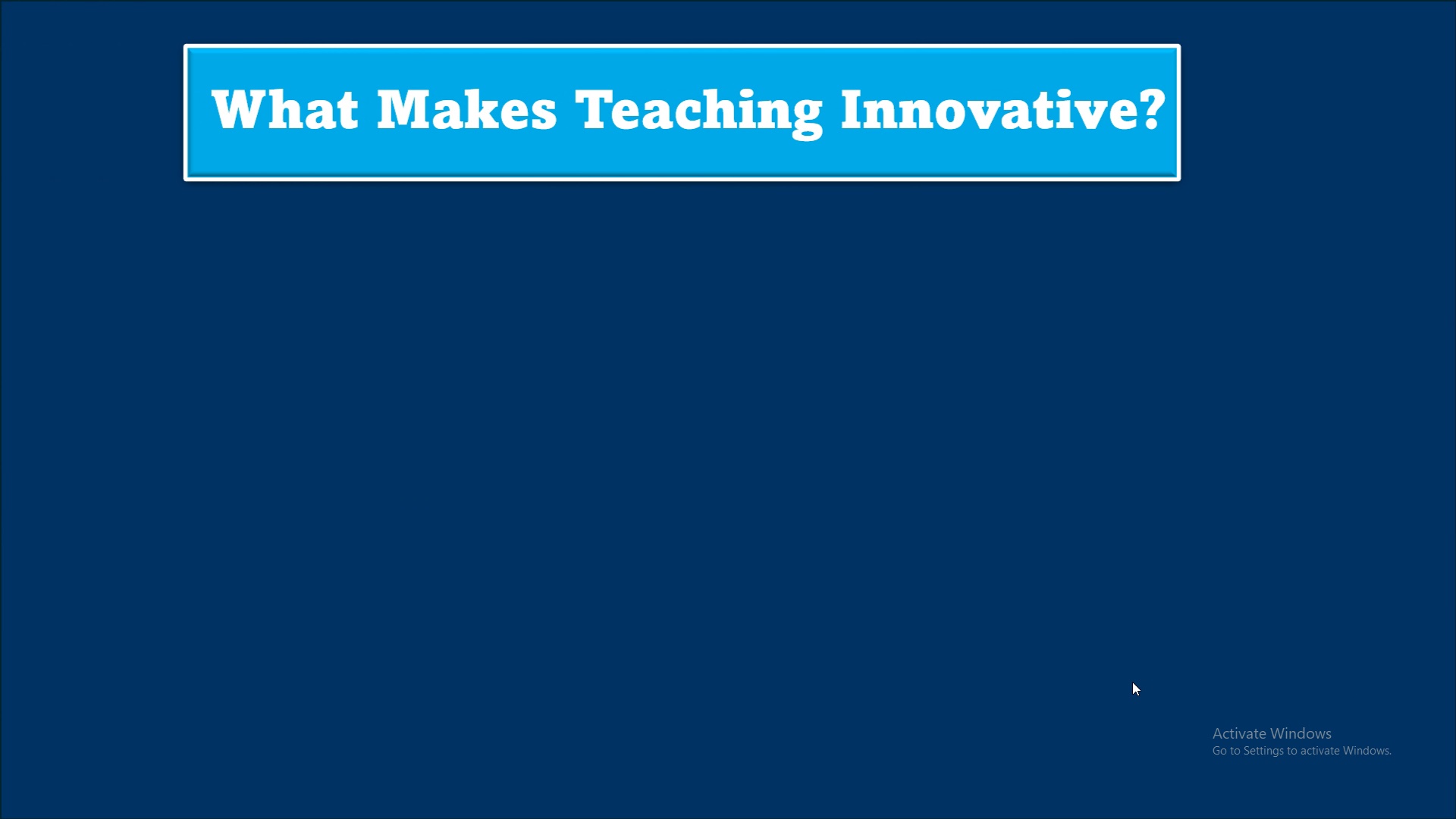 
key(ArrowRight)
 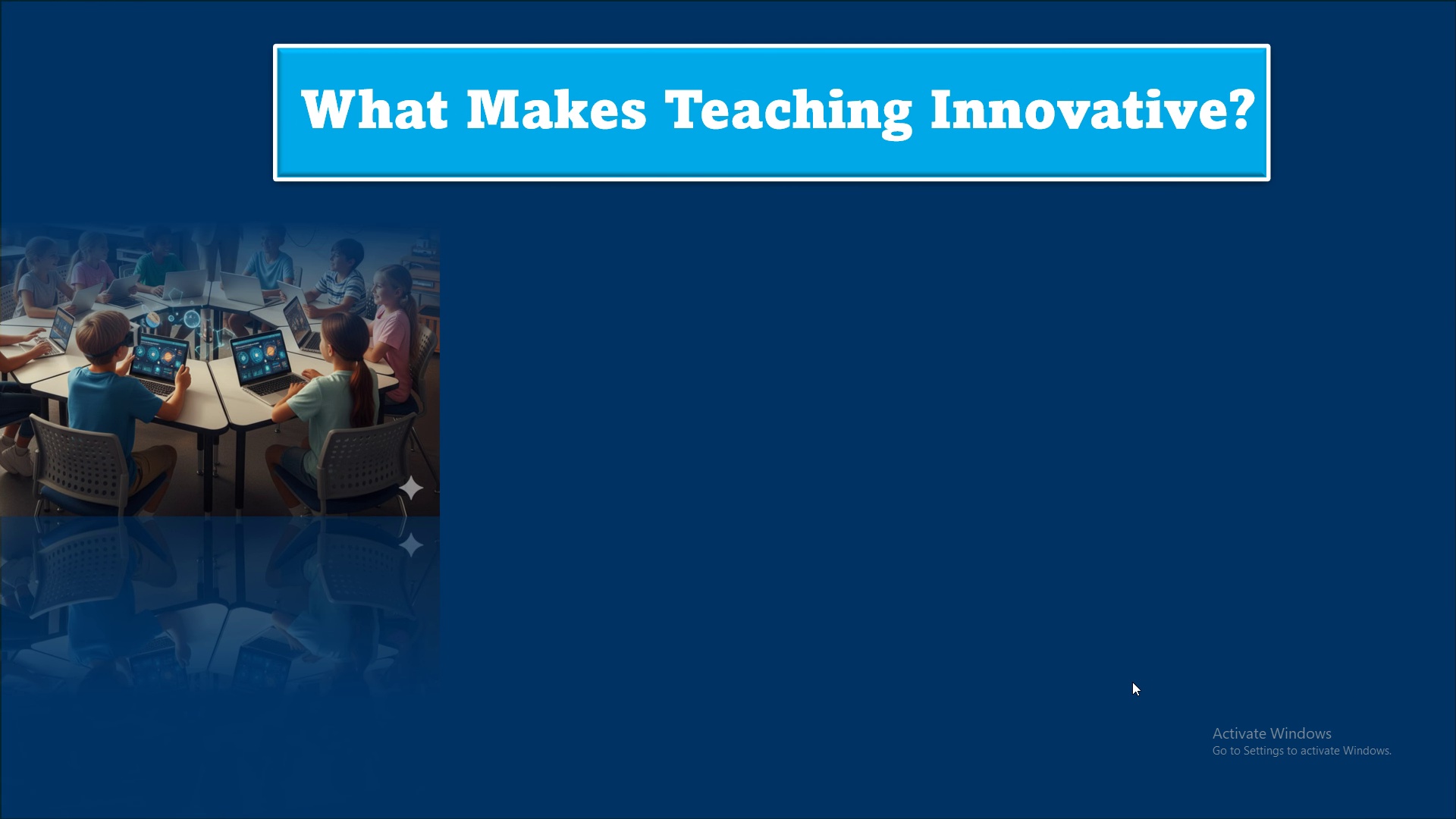 
key(ArrowRight)
 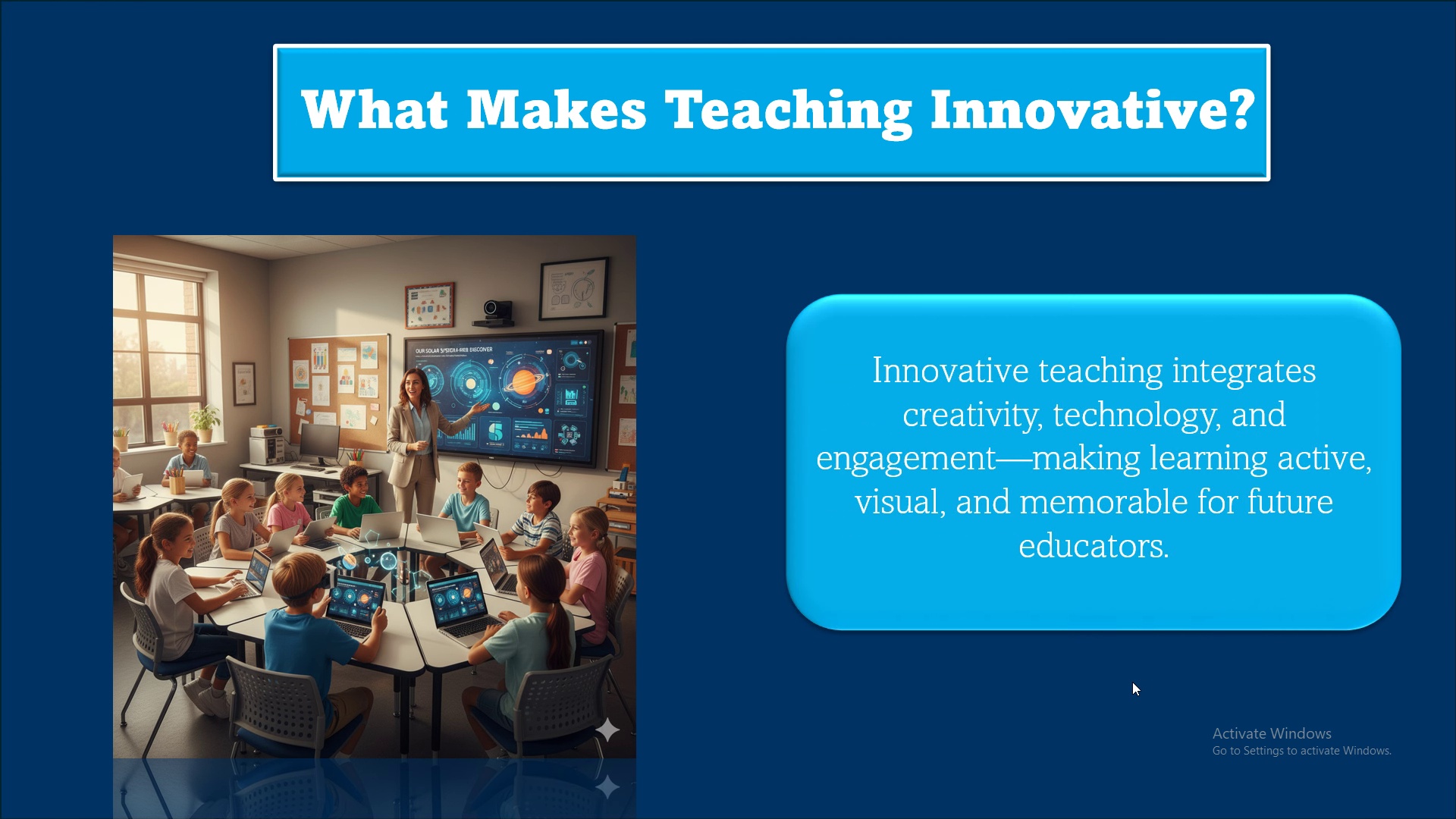 
key(ArrowRight)
 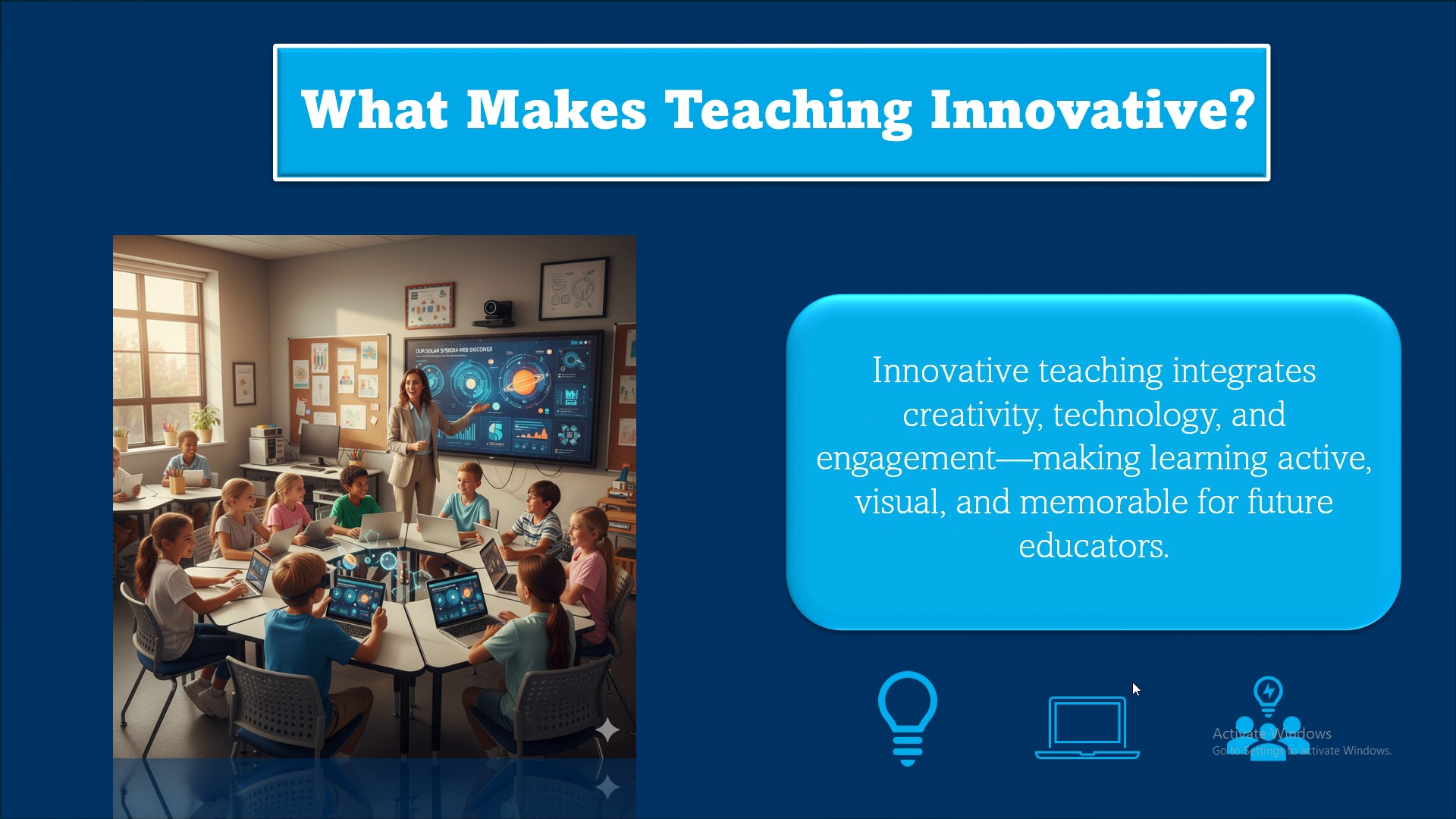 
key(ArrowRight)
 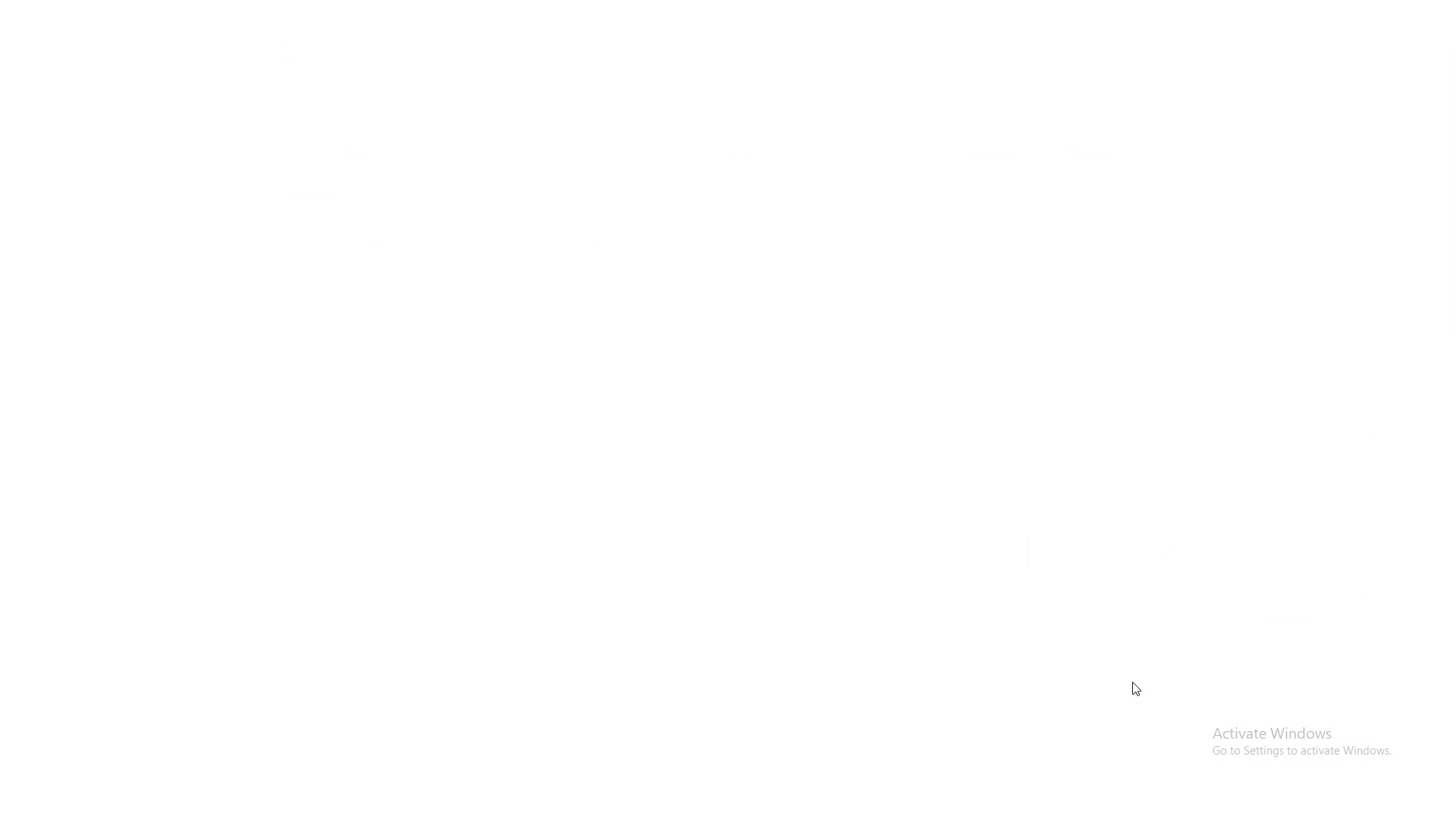 
key(ArrowRight)
 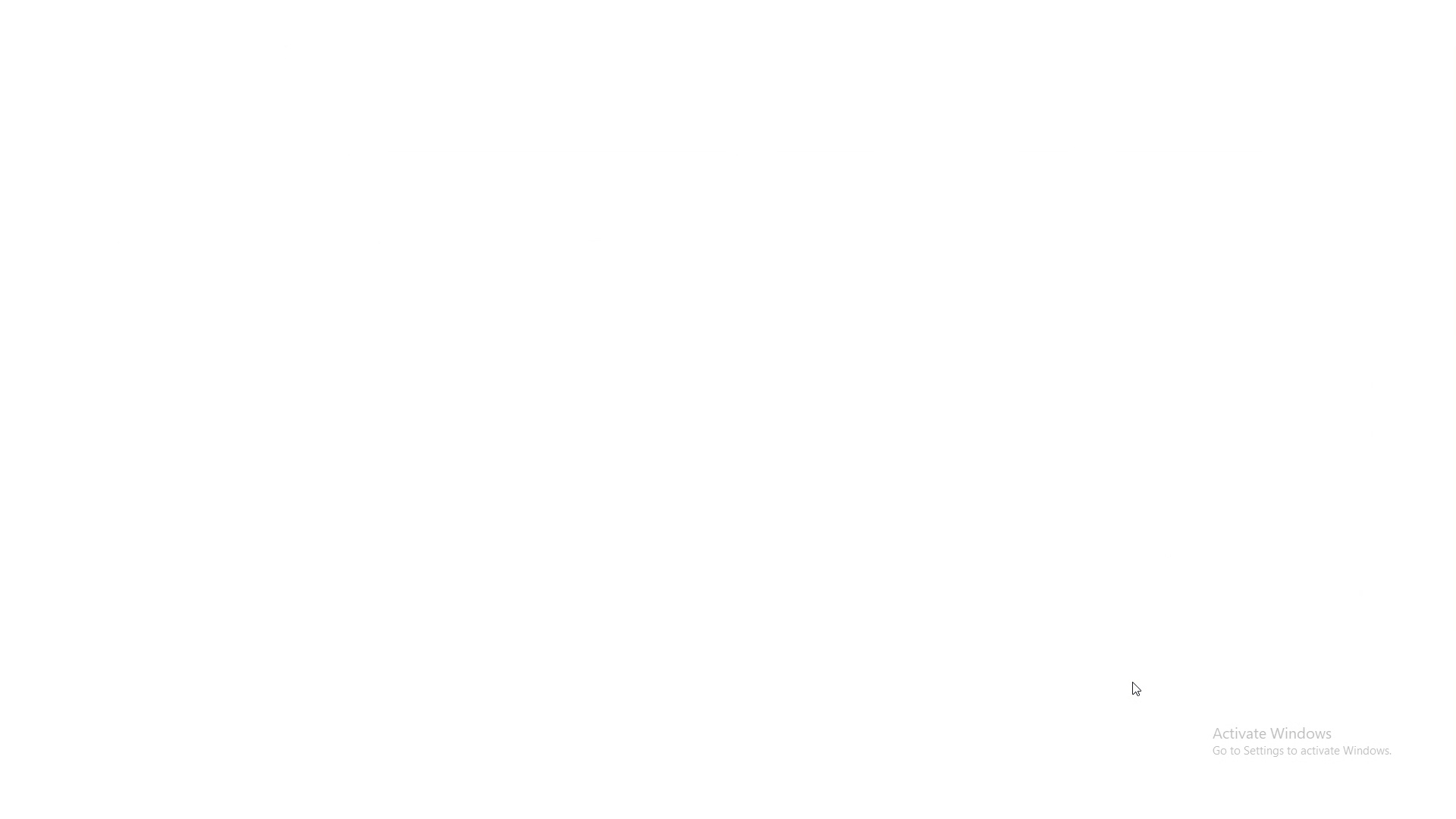 
key(ArrowRight)
 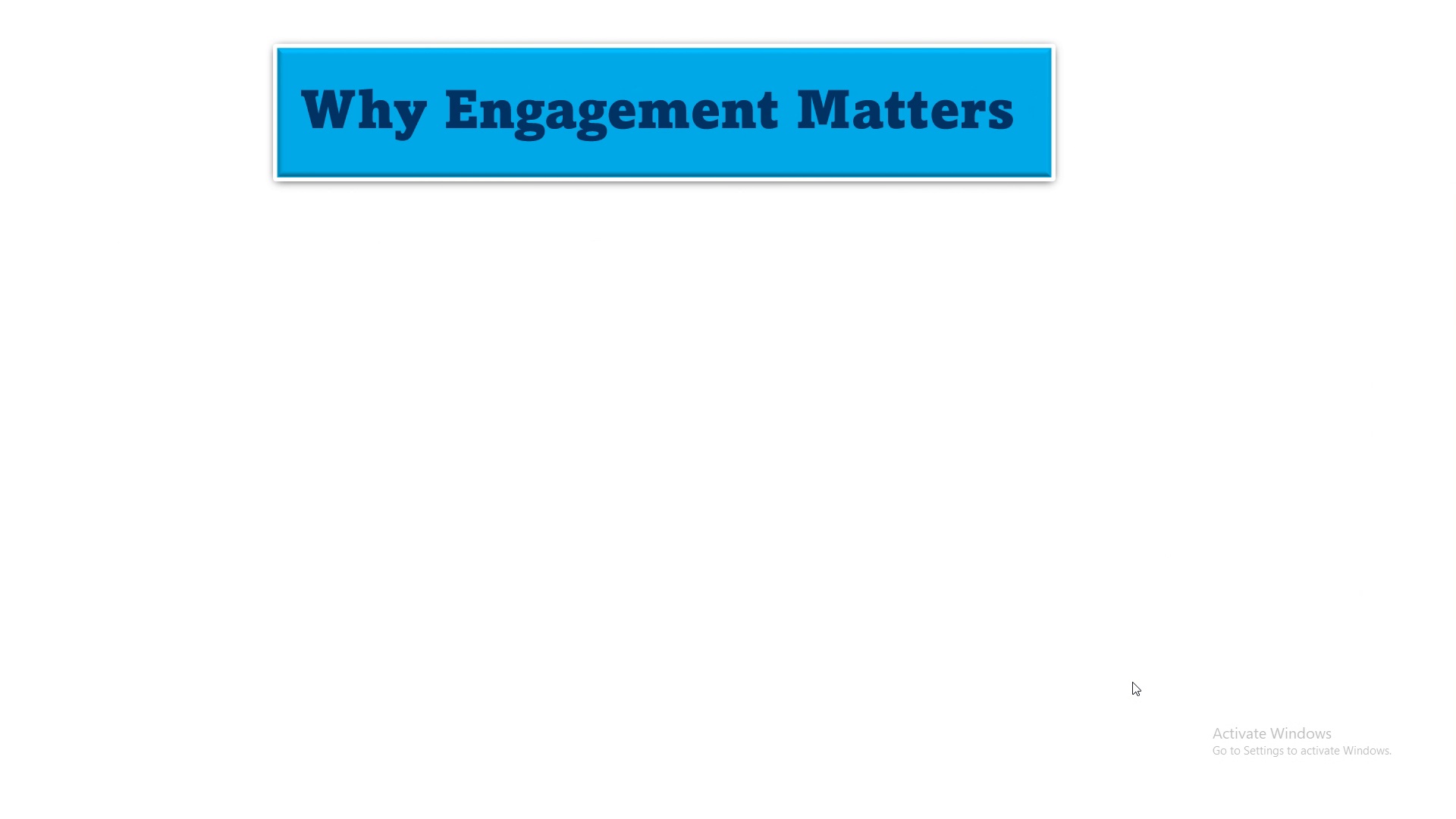 
key(ArrowRight)
 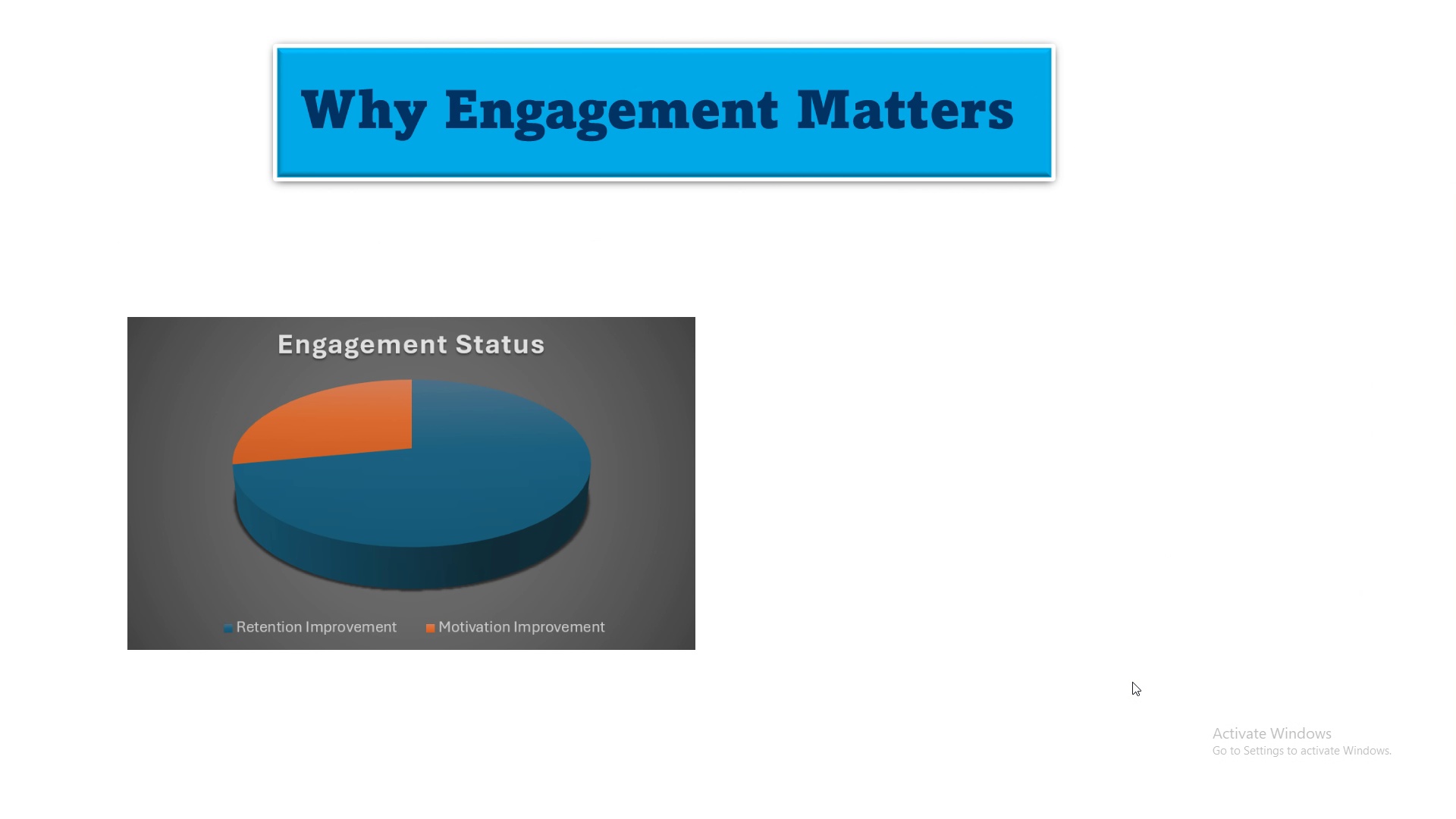 
key(ArrowRight)
 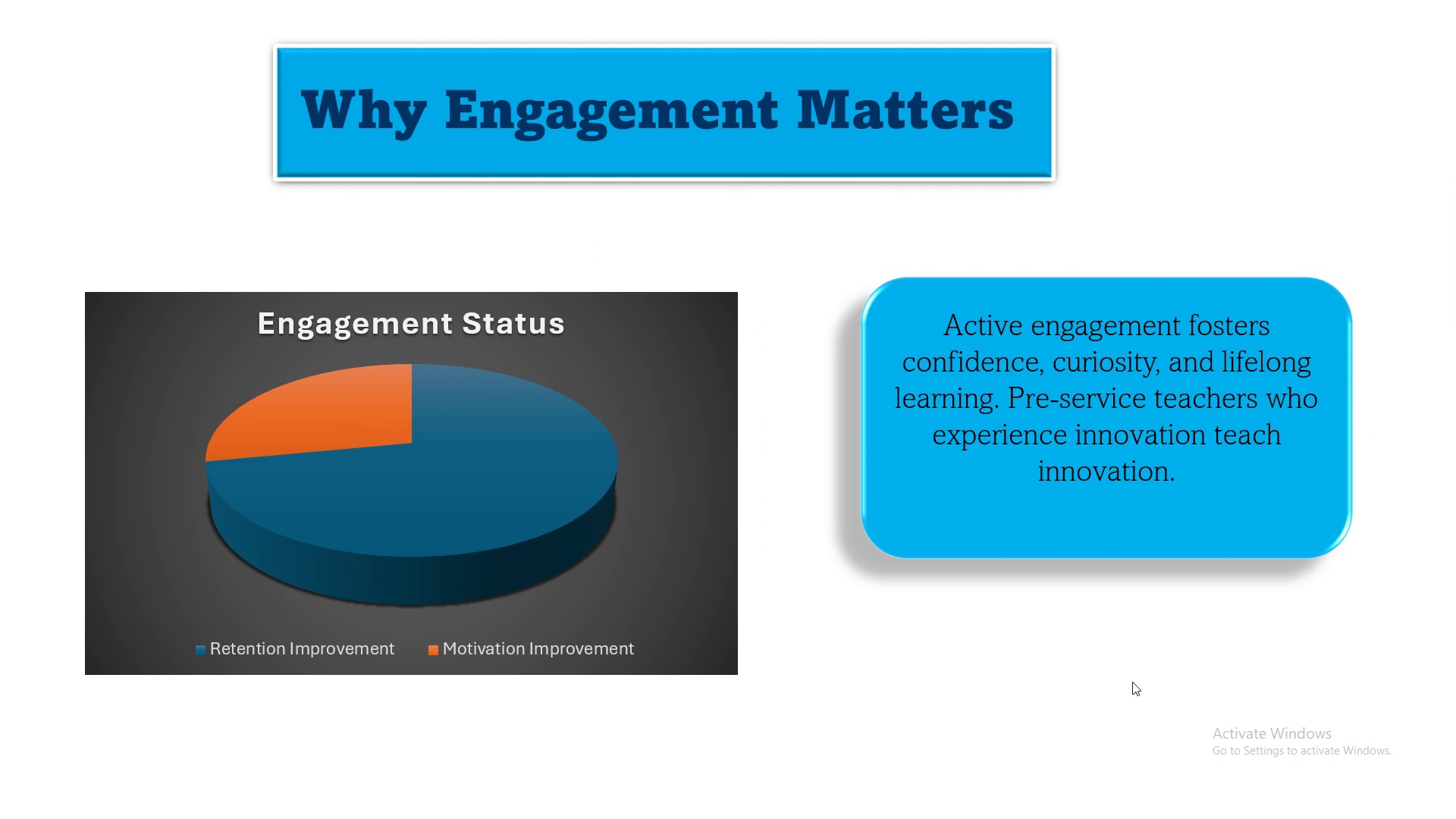 
key(ArrowRight)
 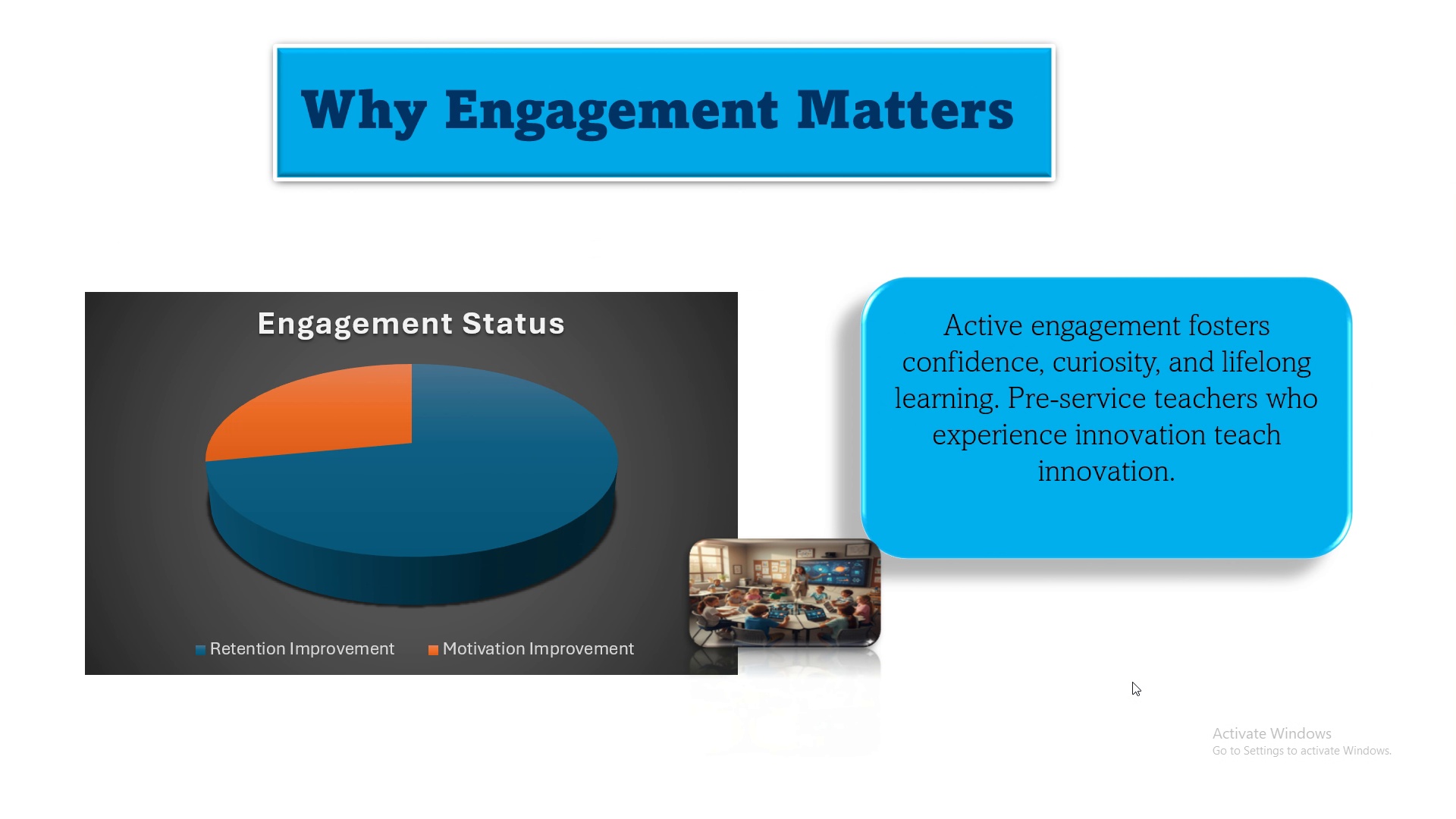 
key(ArrowRight)
 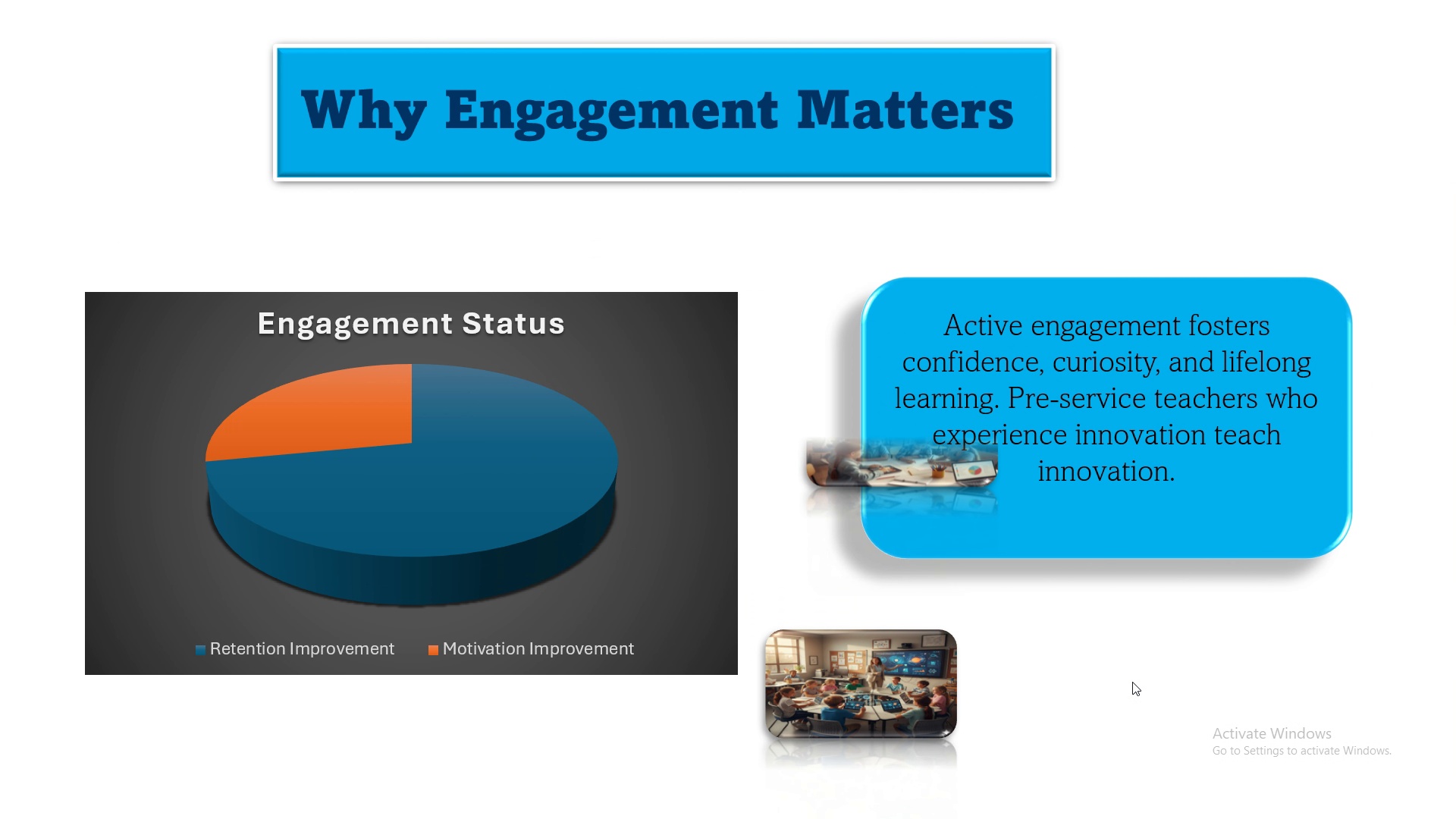 
key(ArrowRight)
 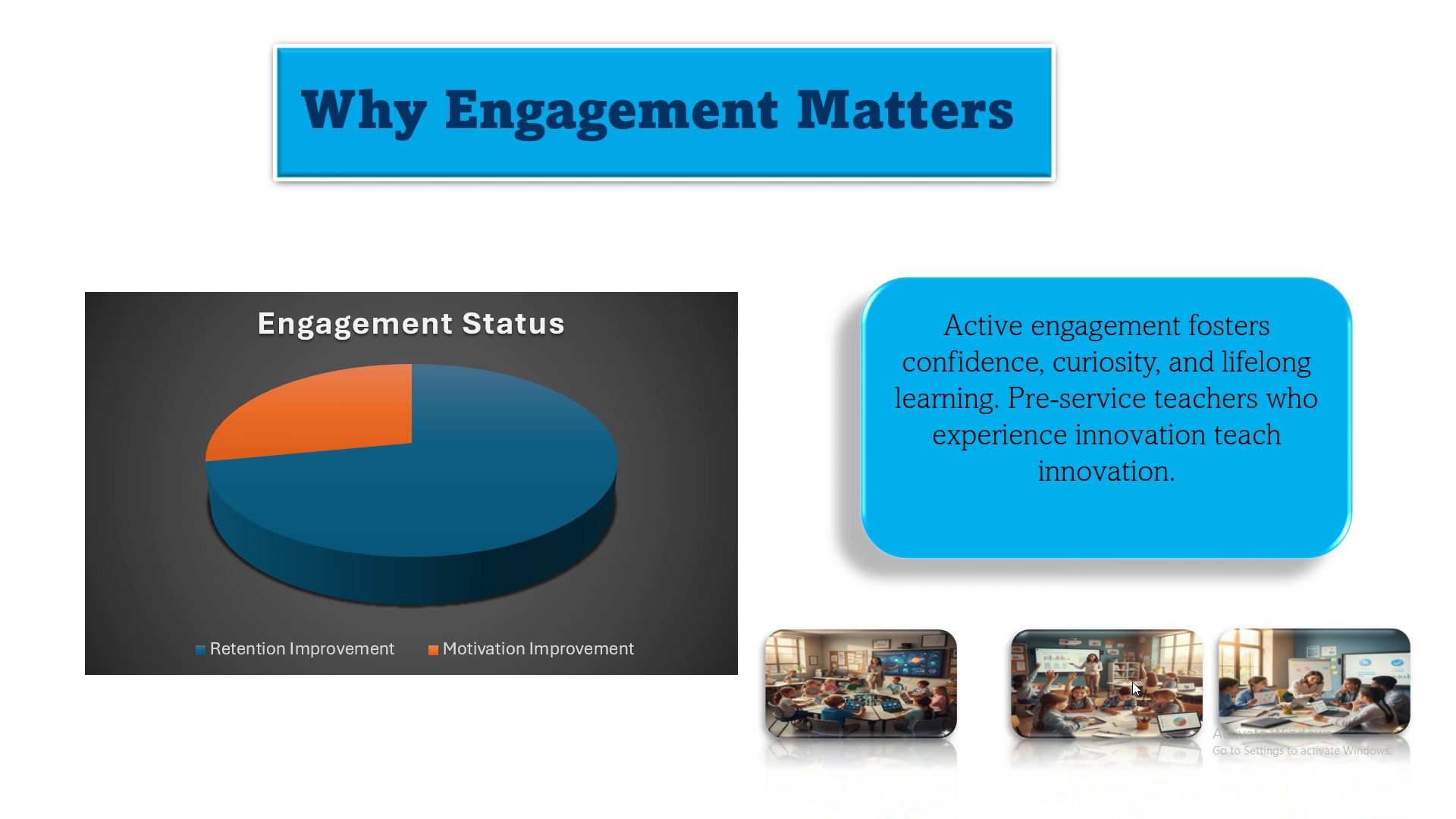 
key(ArrowRight)
 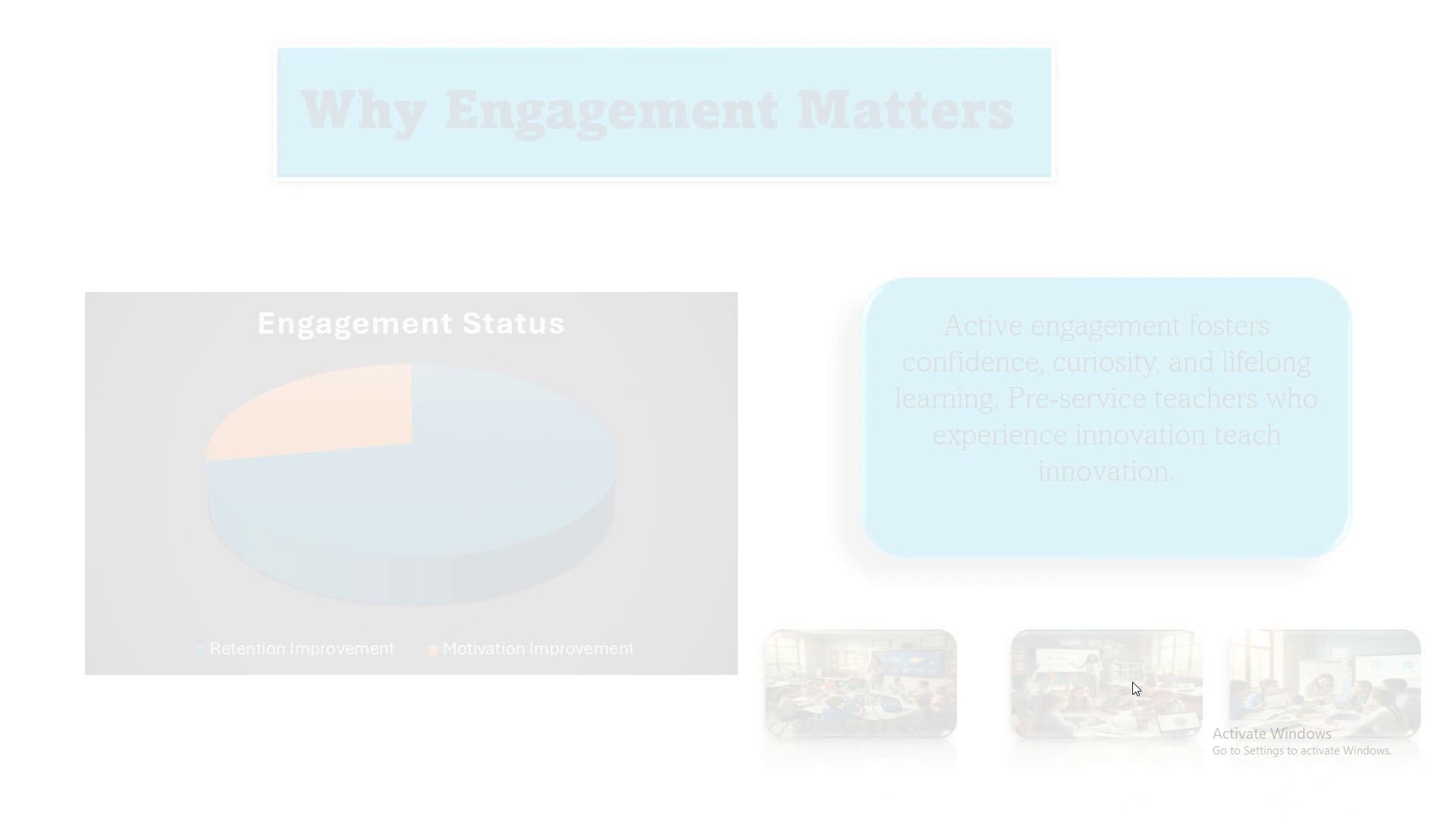 
key(ArrowRight)
 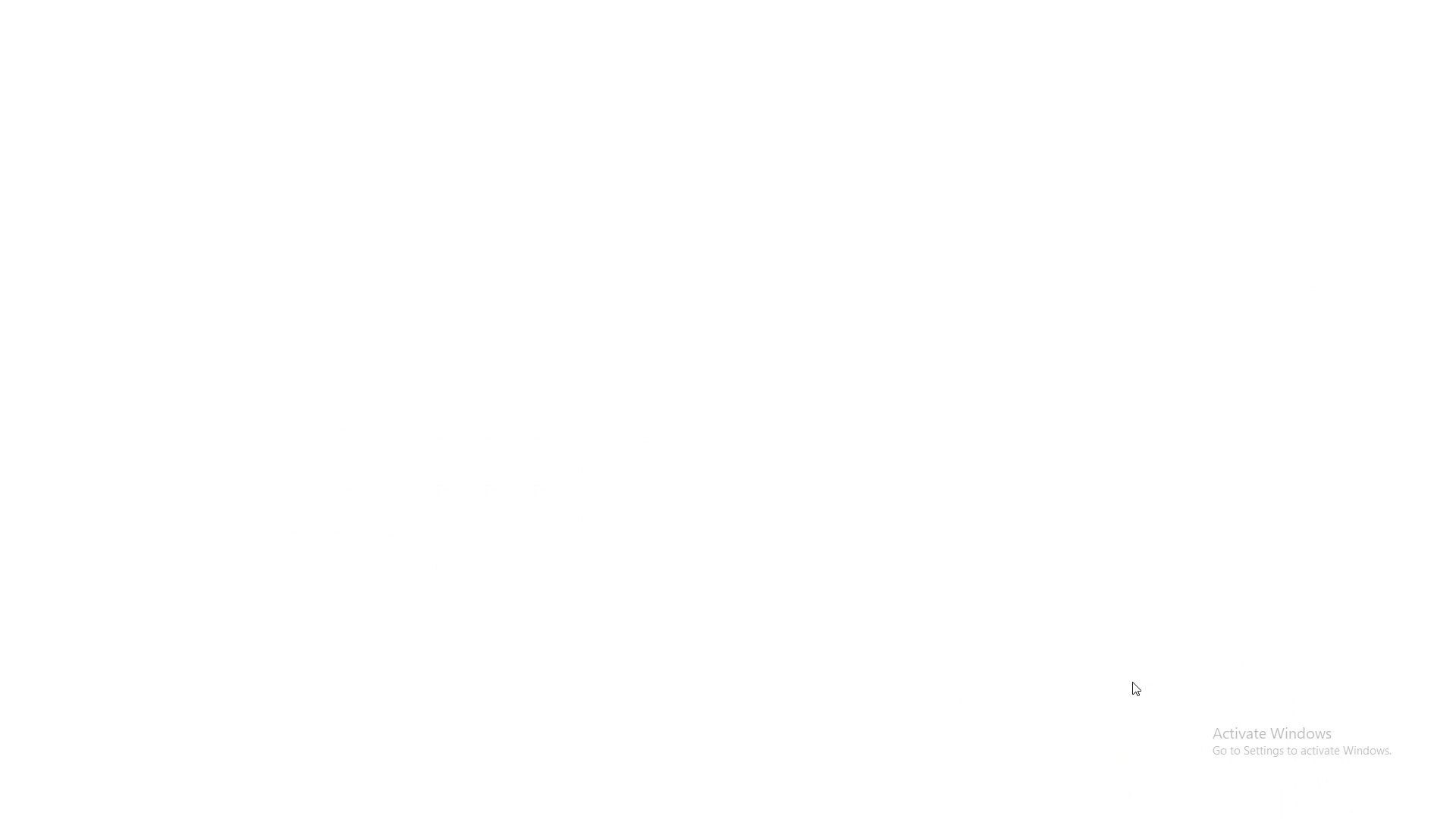 
key(ArrowRight)
 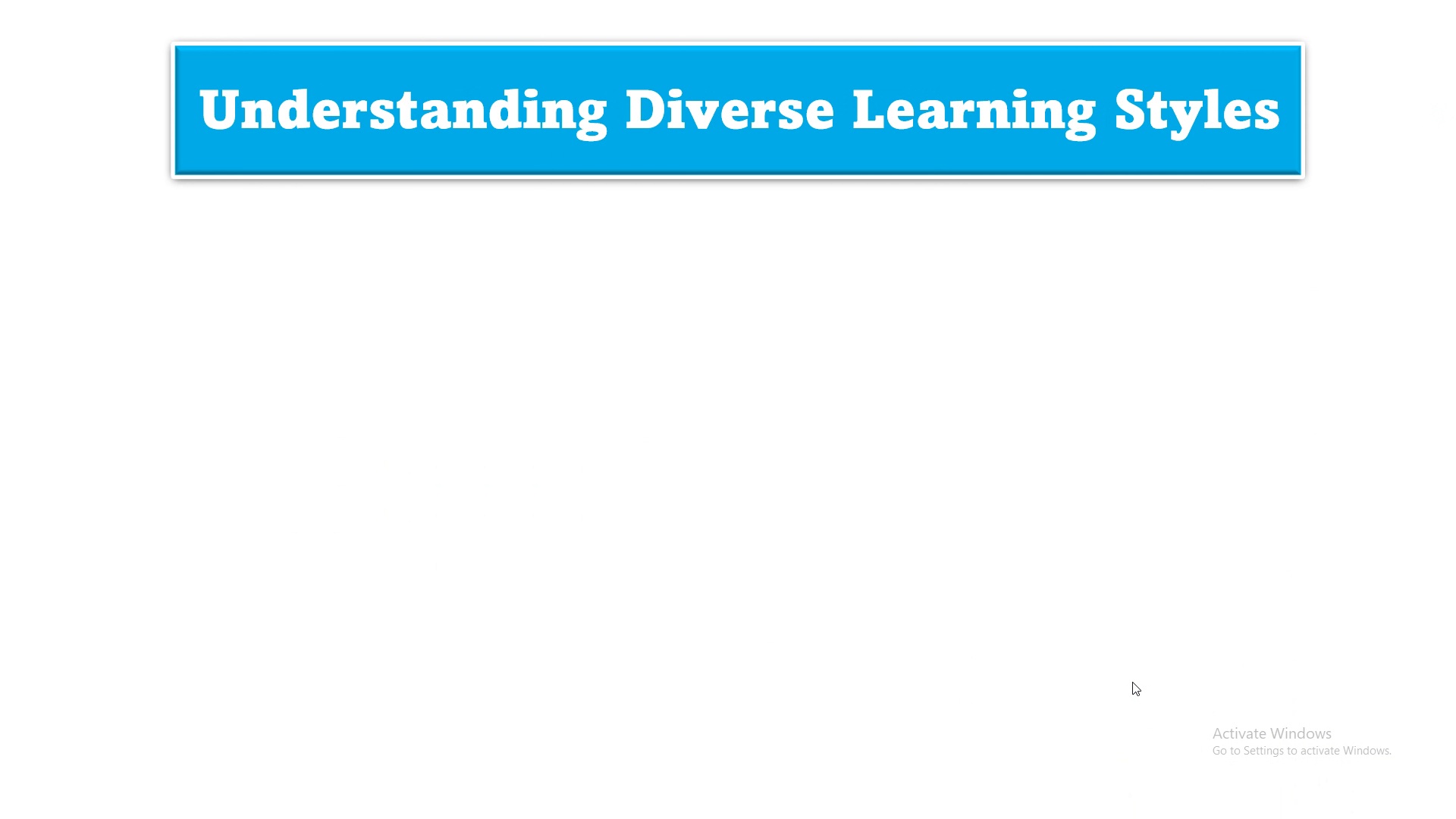 
key(ArrowRight)
 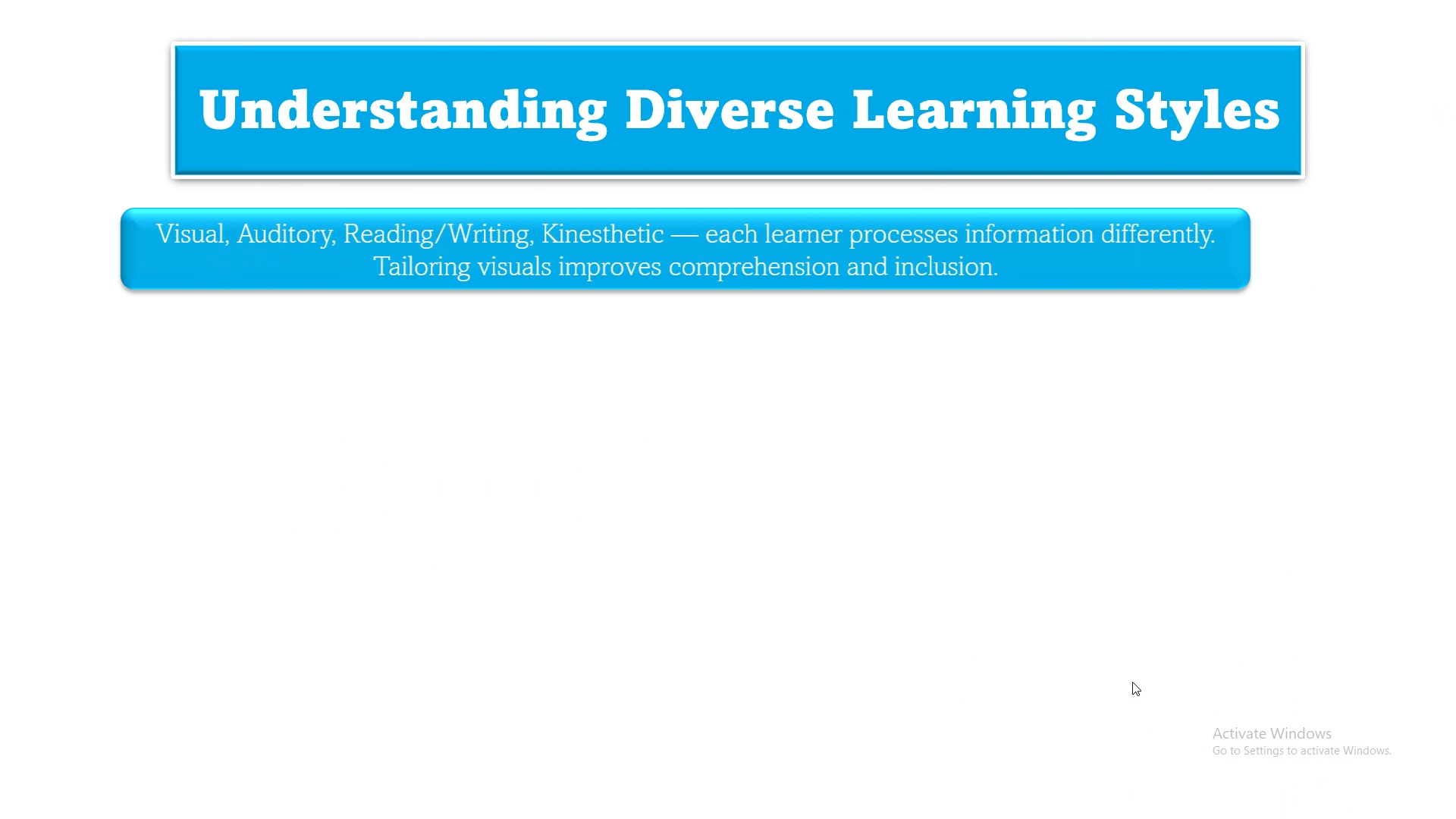 
key(ArrowRight)
 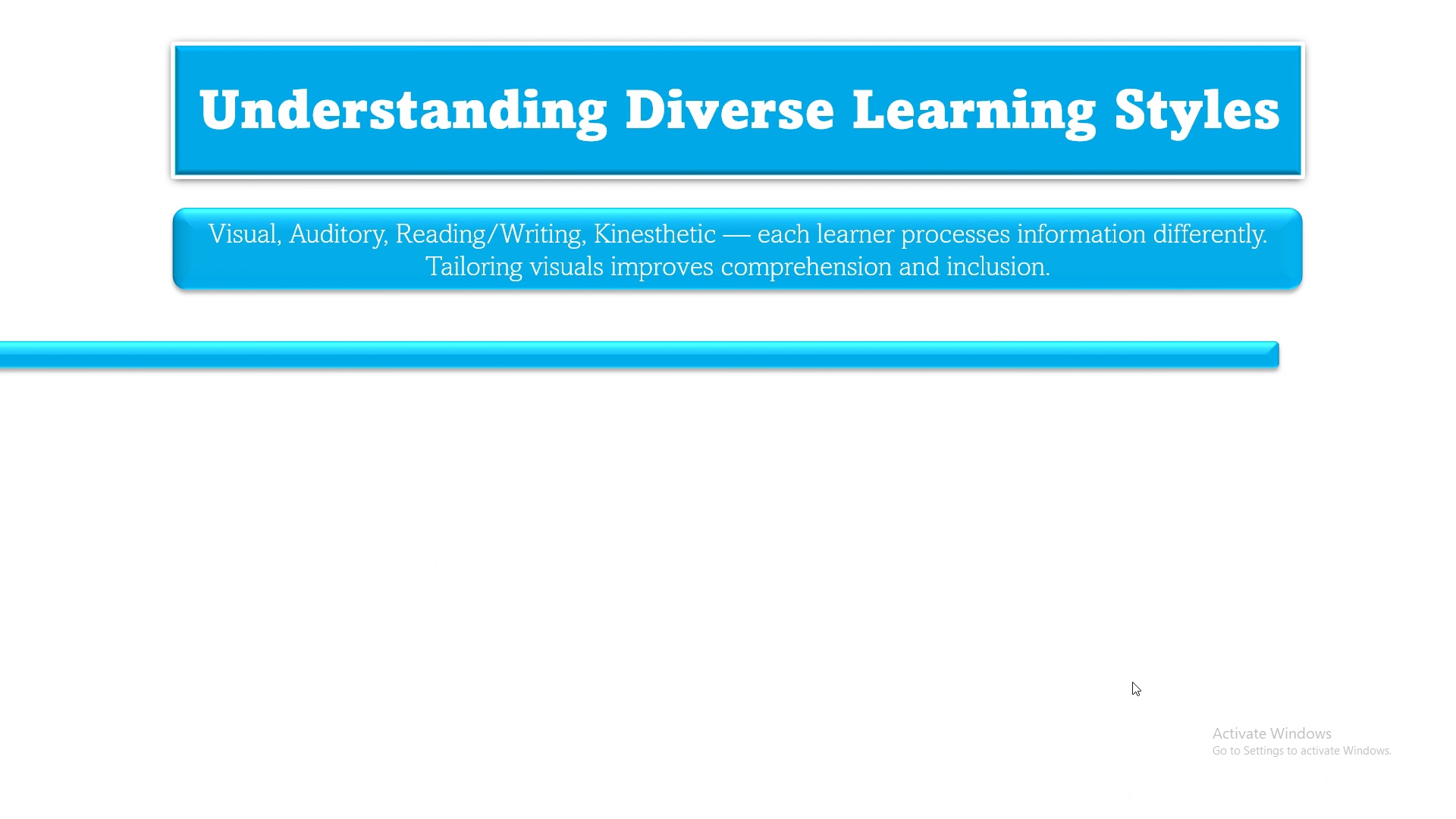 
key(ArrowRight)
 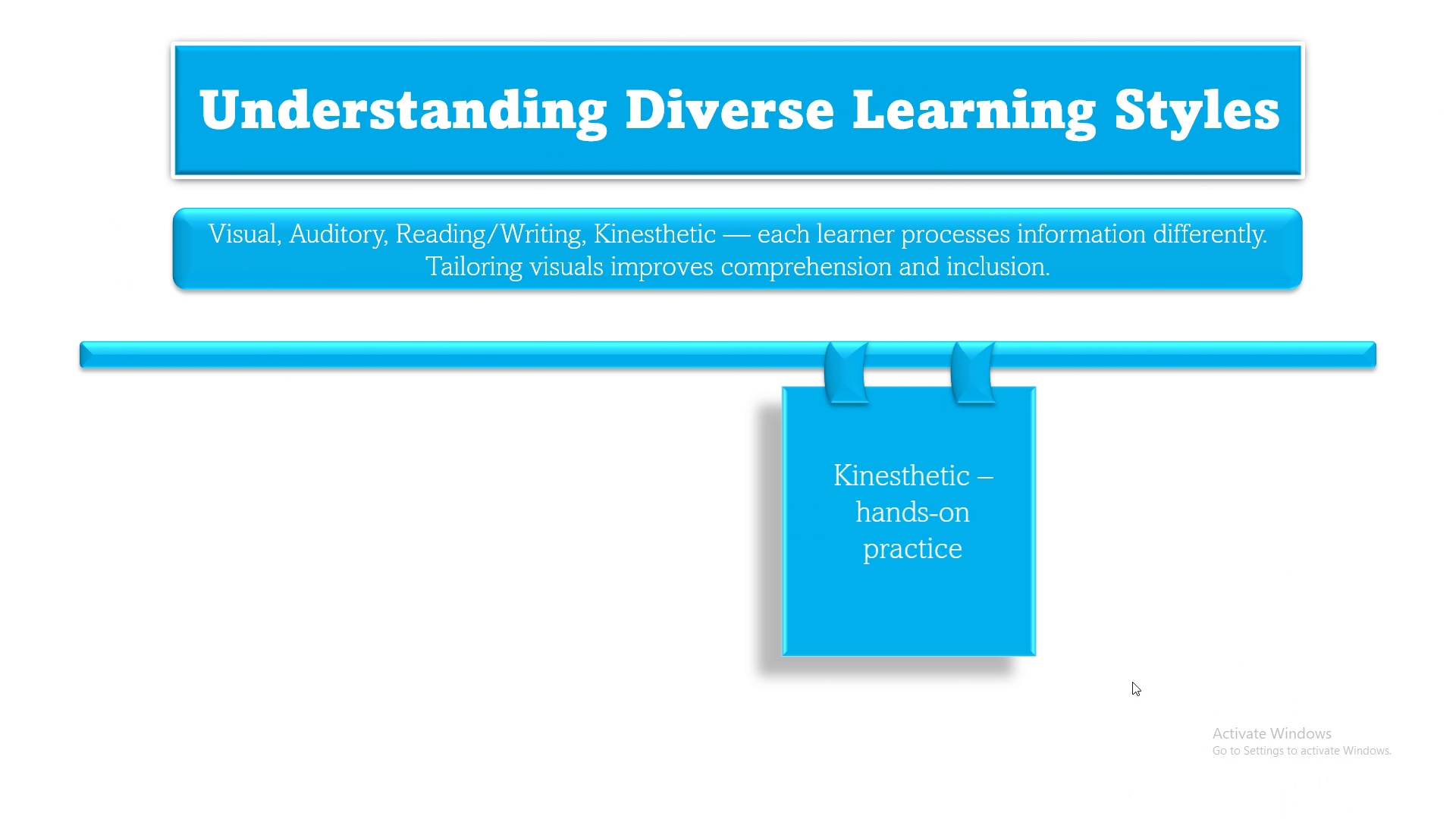 
key(ArrowRight)
 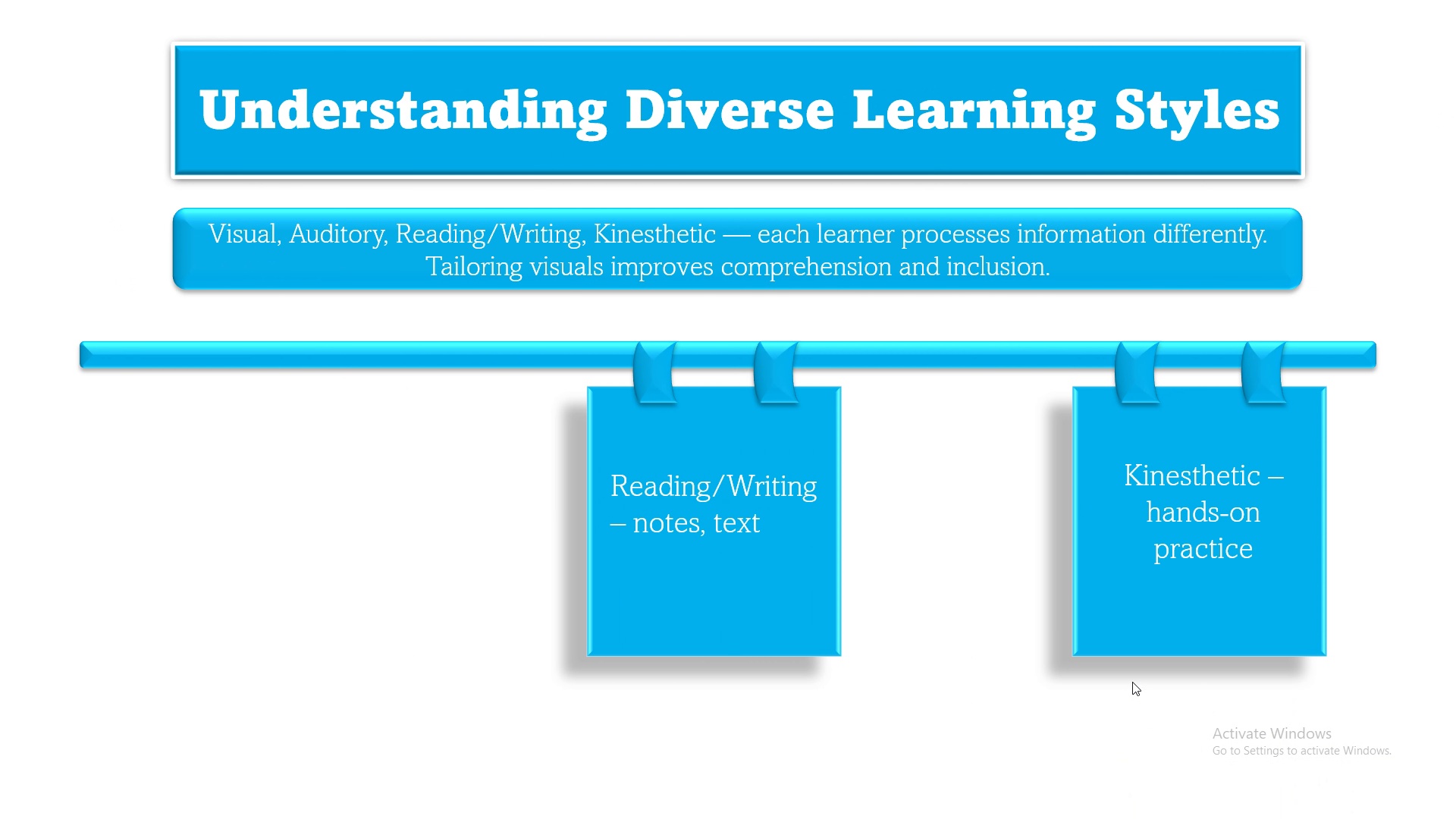 
key(ArrowRight)
 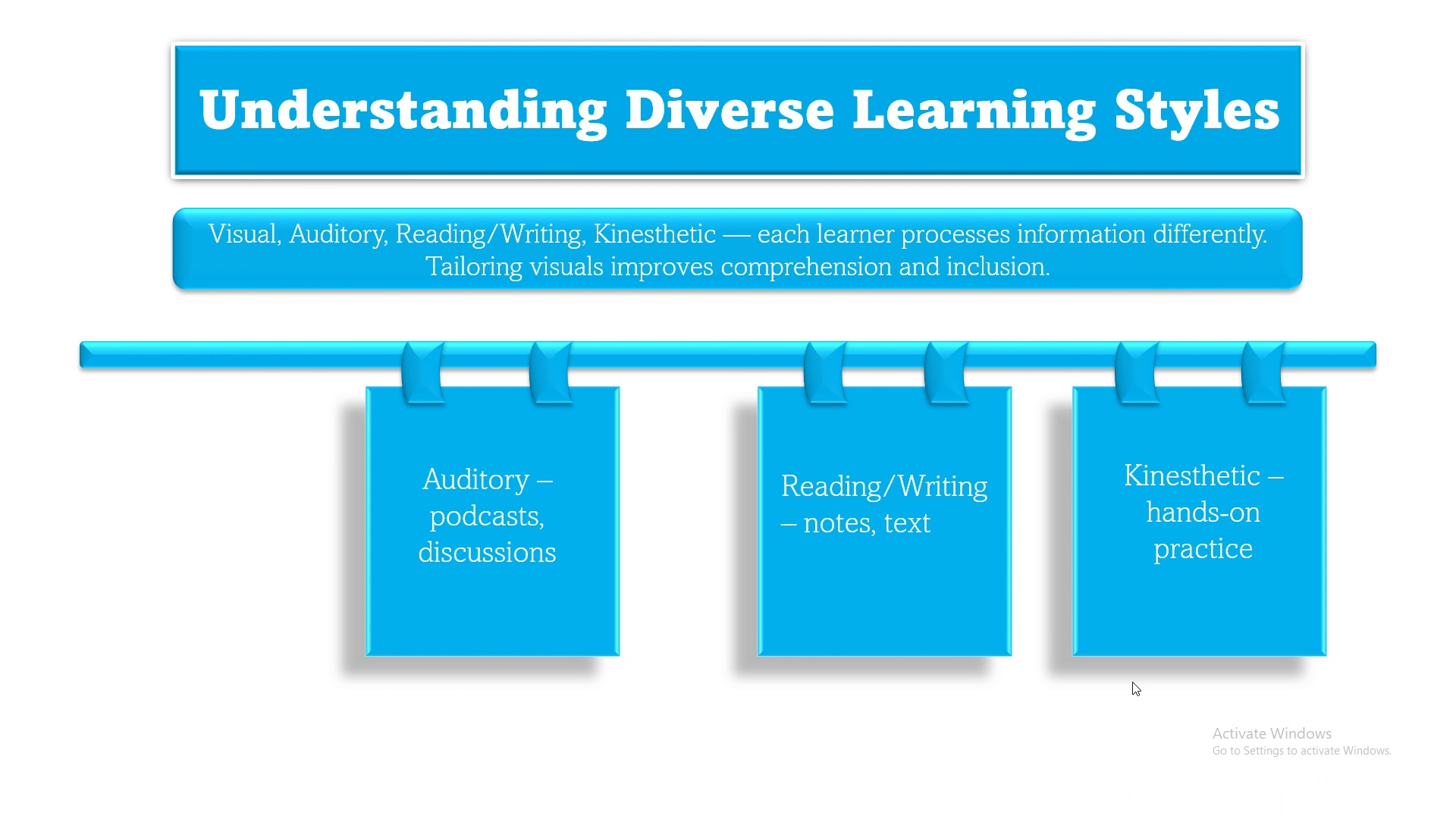 
key(ArrowRight)
 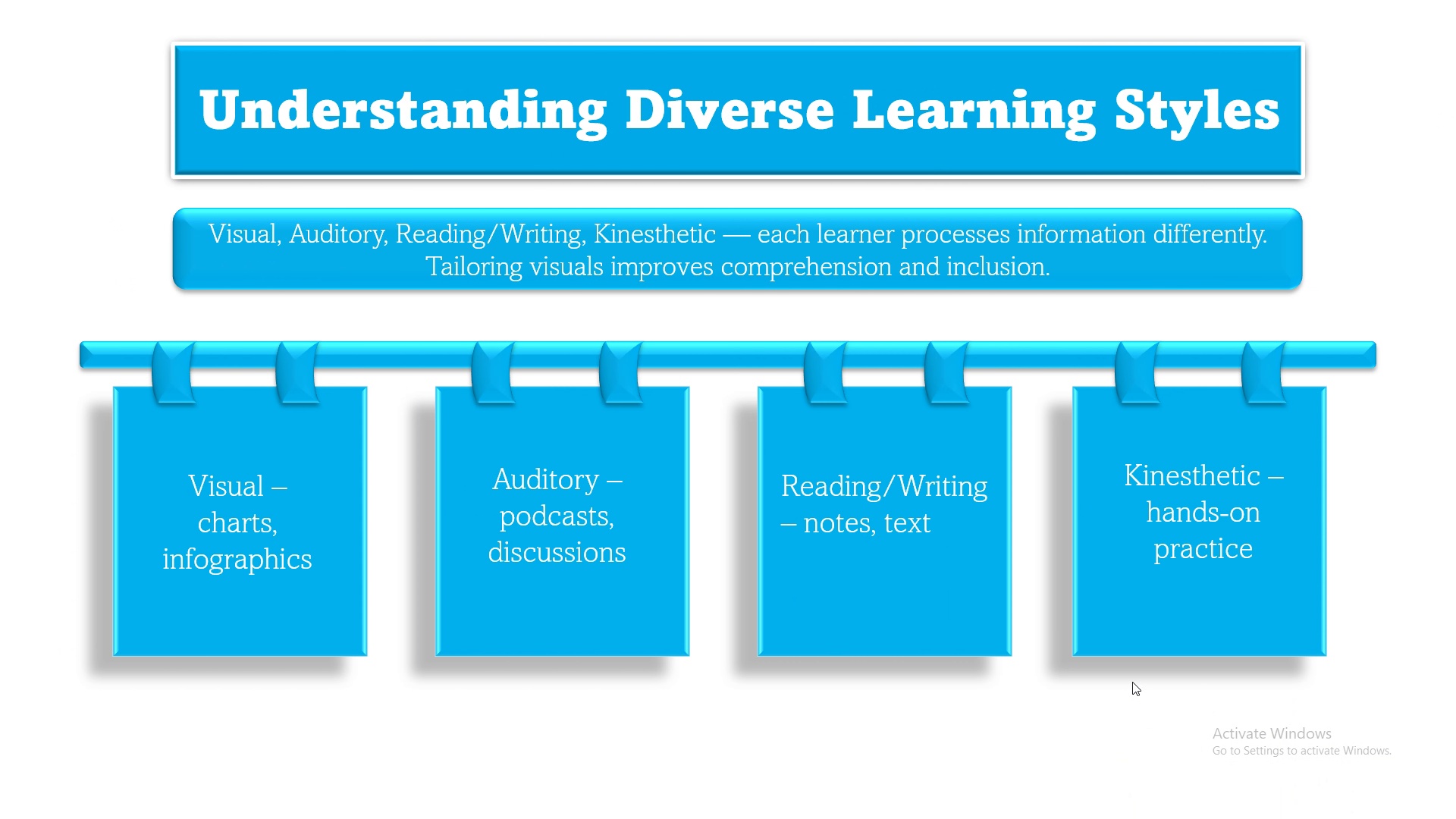 
key(ArrowRight)
 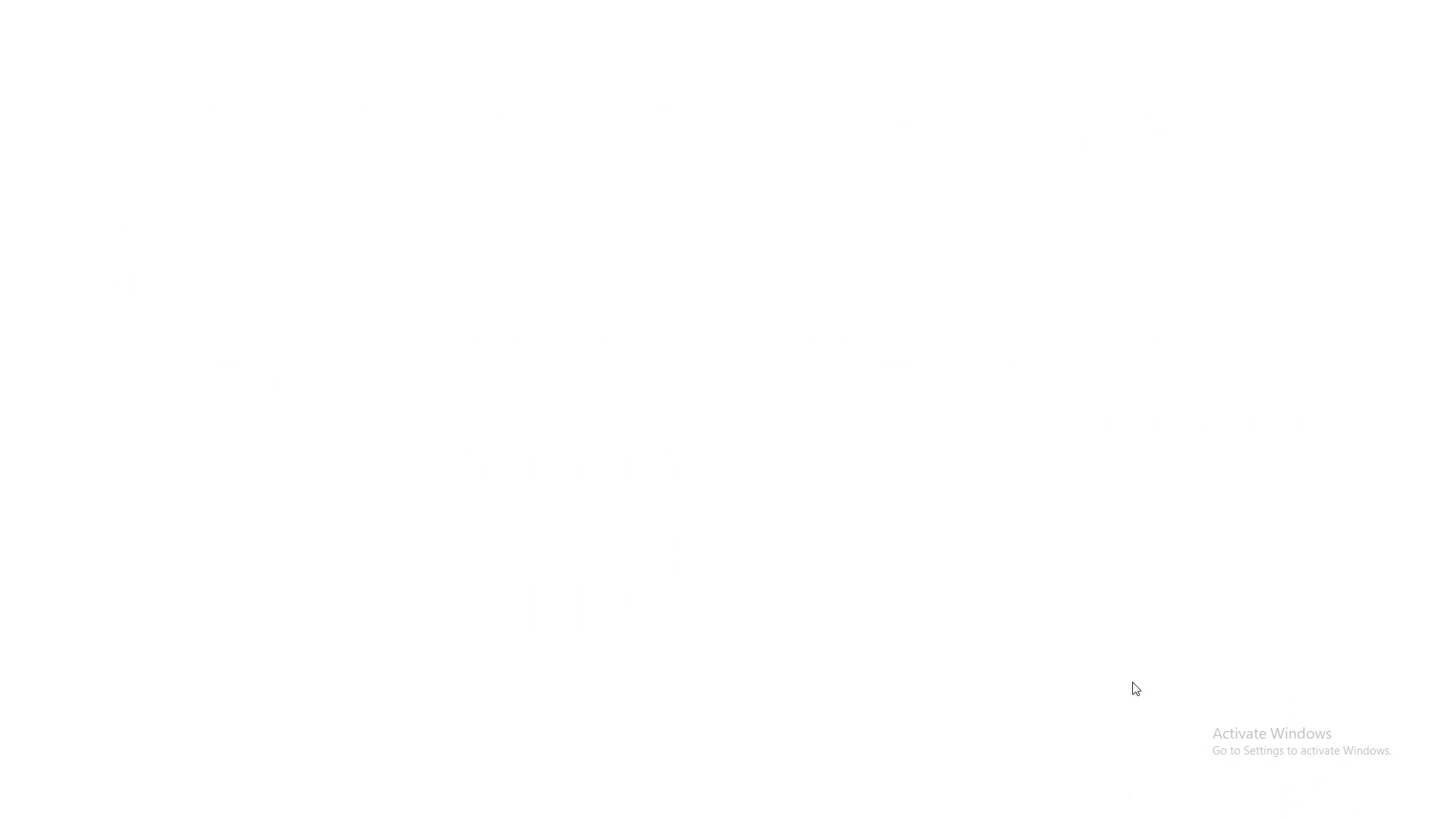 
key(ArrowRight)
 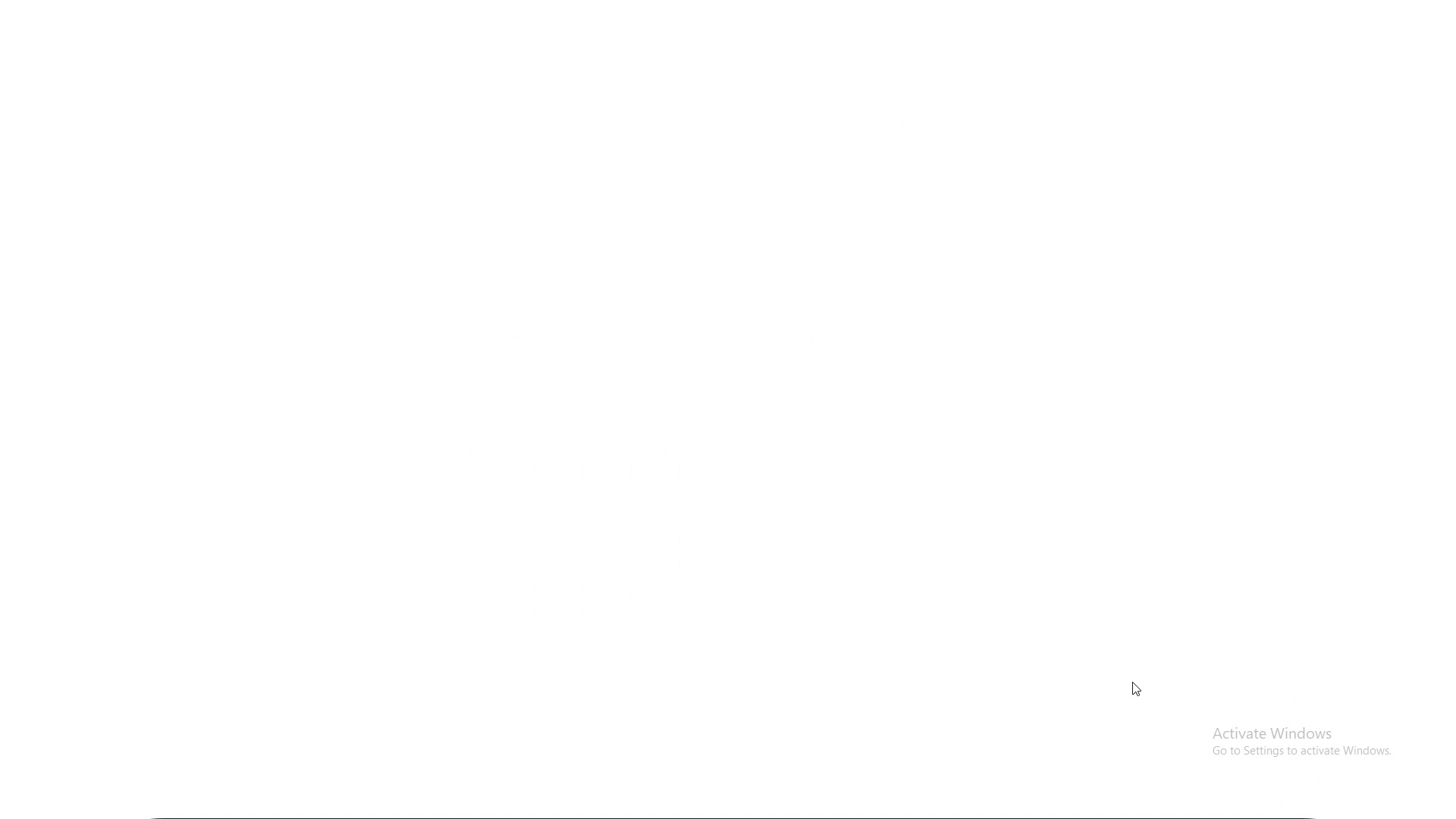 
key(ArrowRight)
 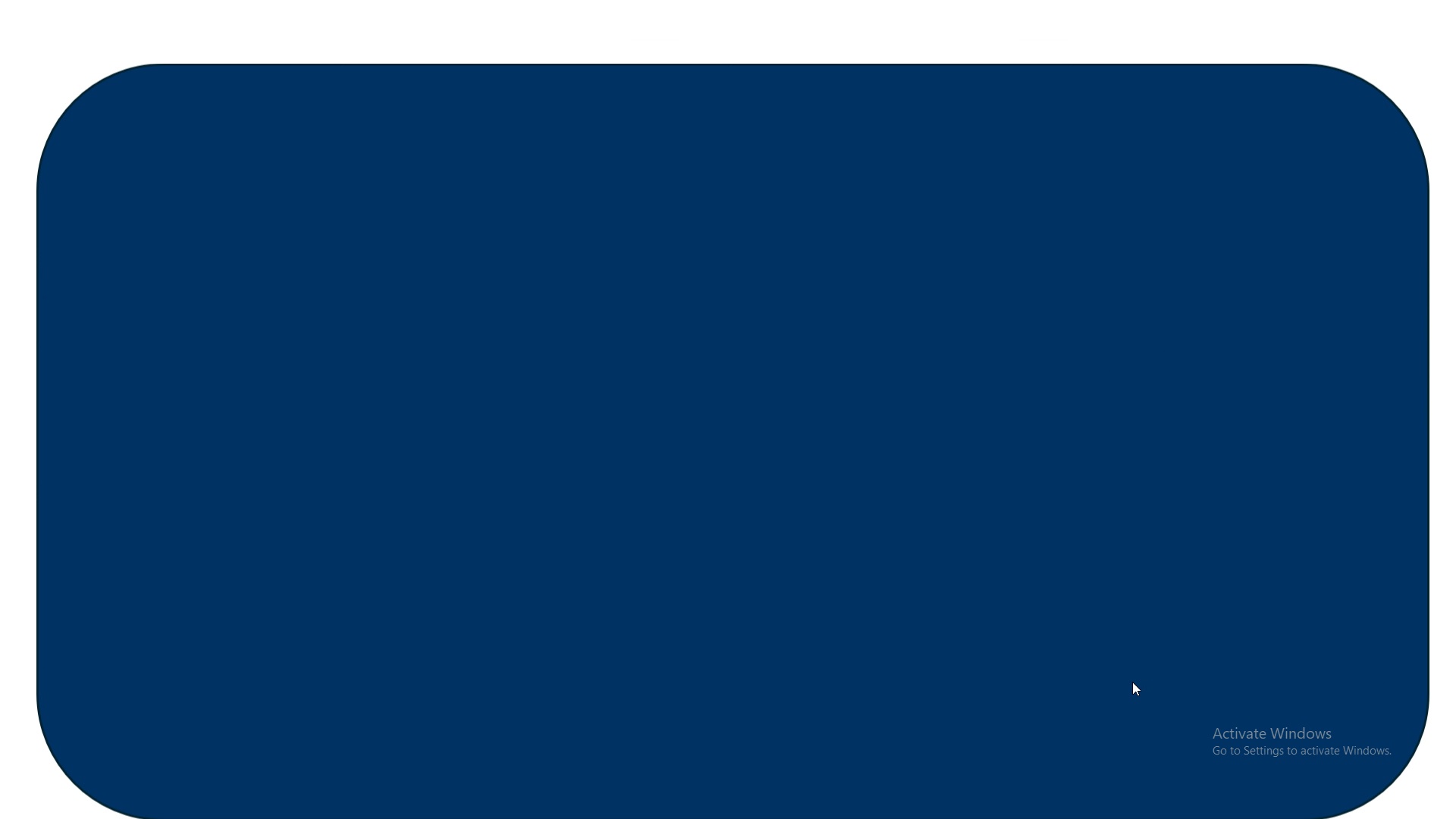 
key(ArrowRight)
 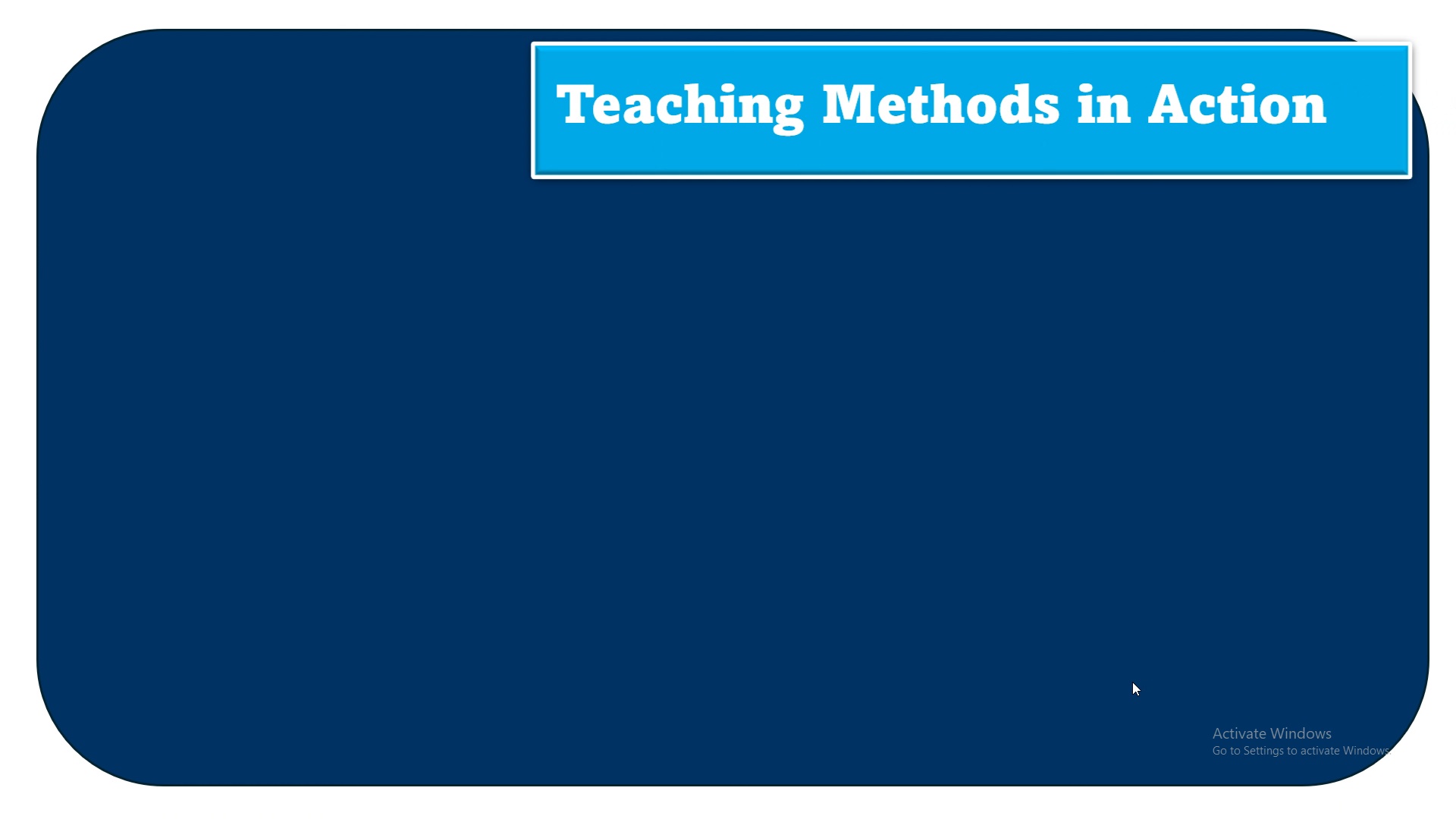 
key(ArrowRight)
 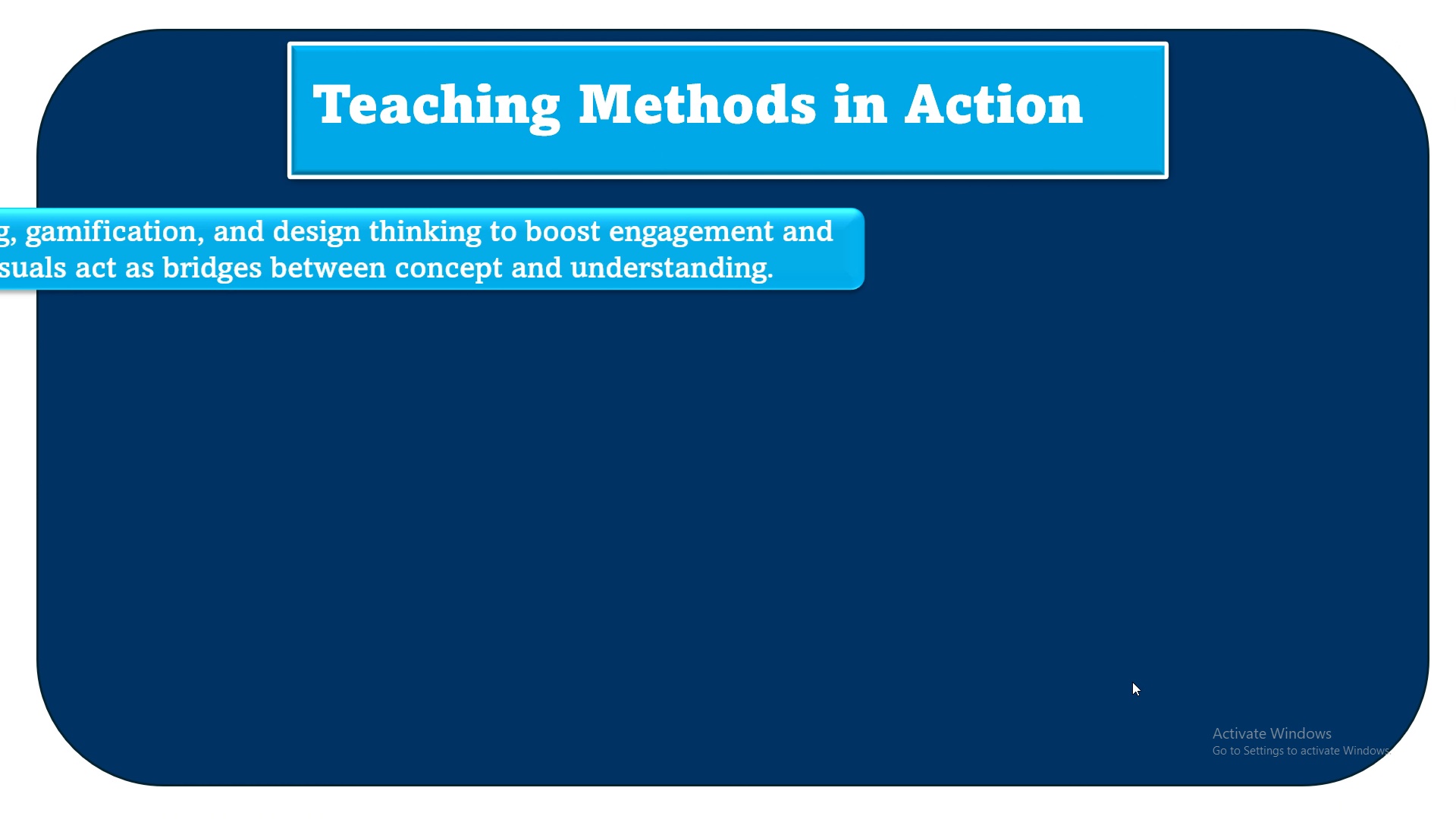 
key(ArrowRight)
 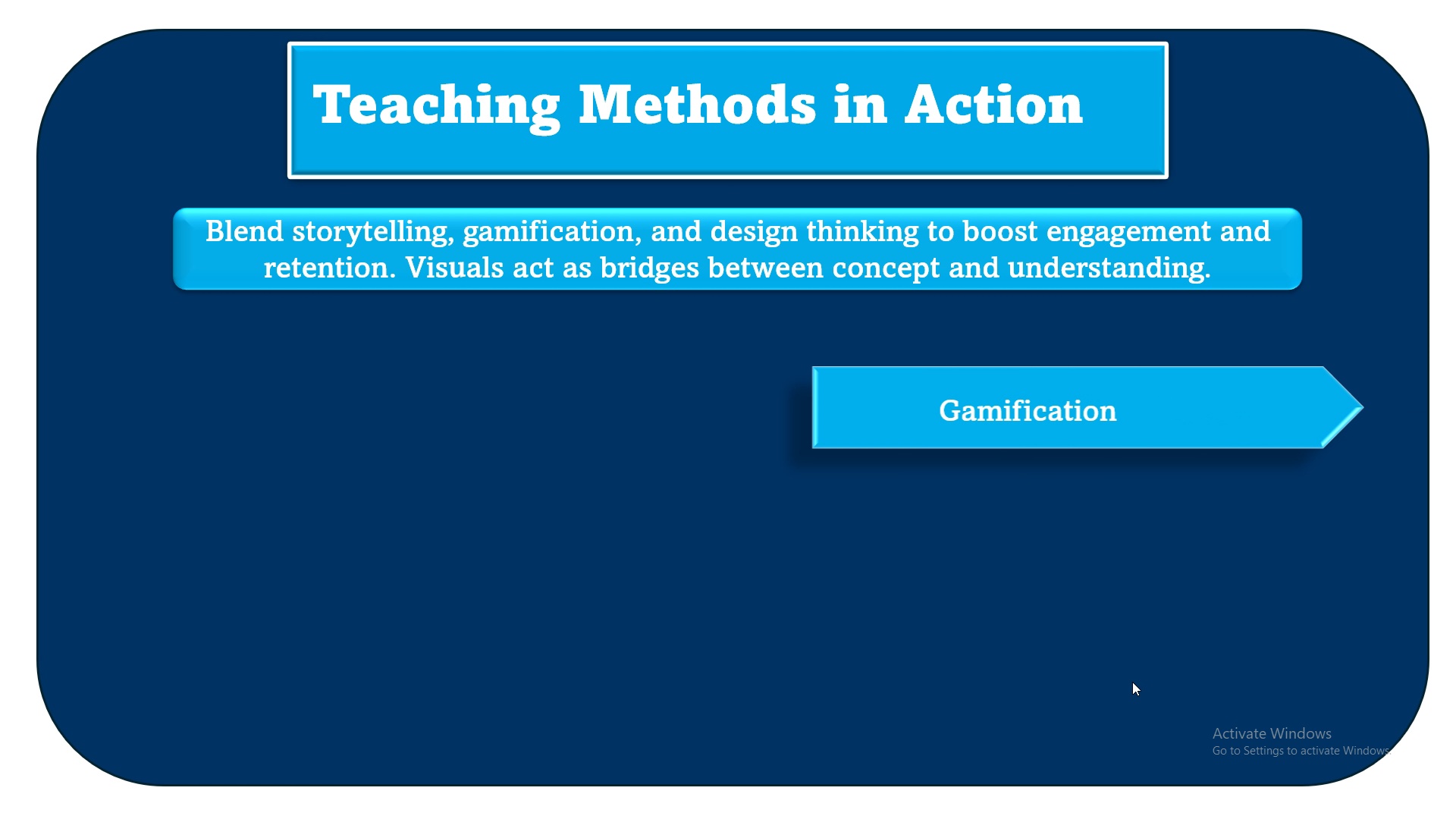 
key(ArrowRight)
 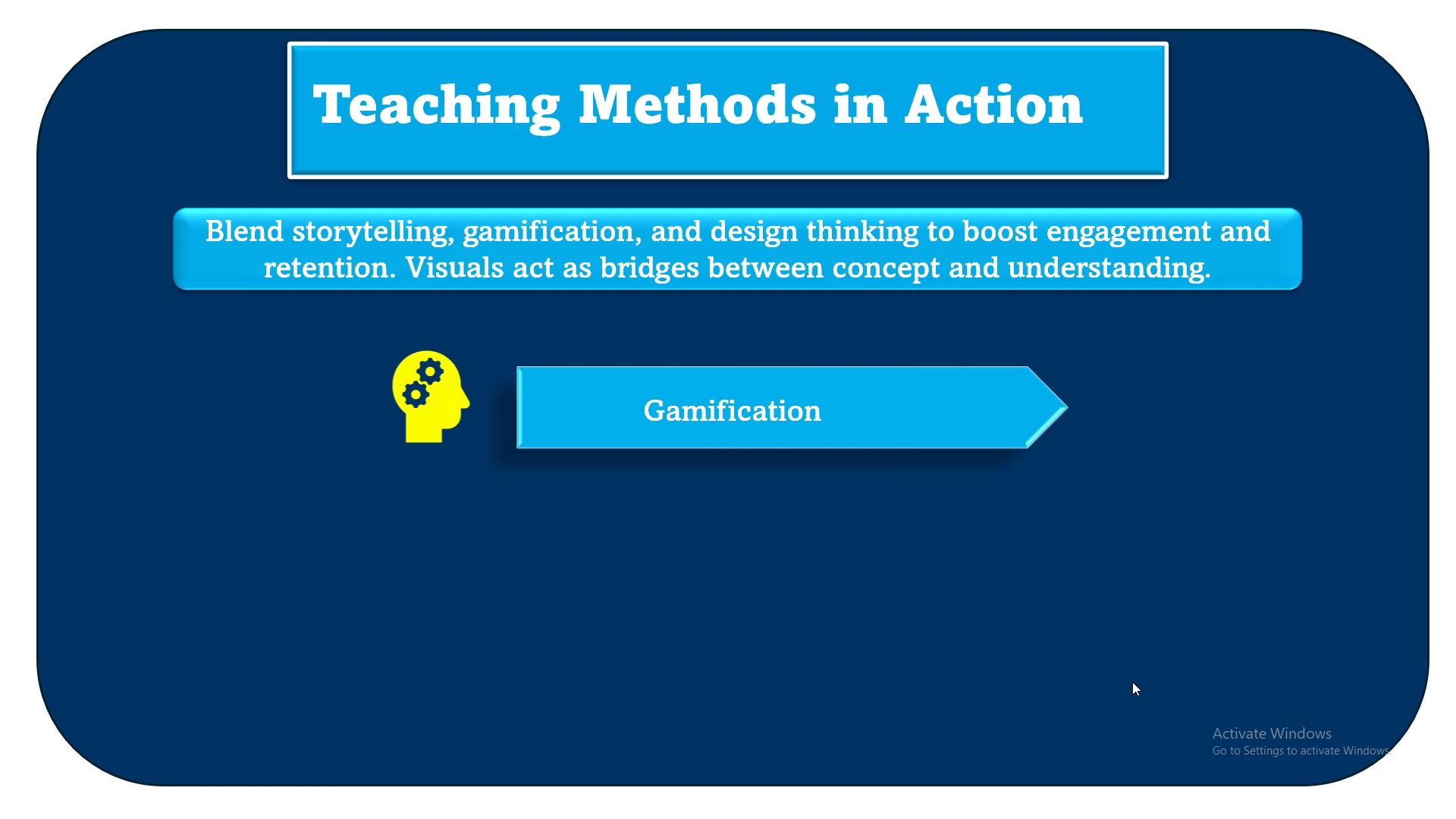 
key(ArrowRight)
 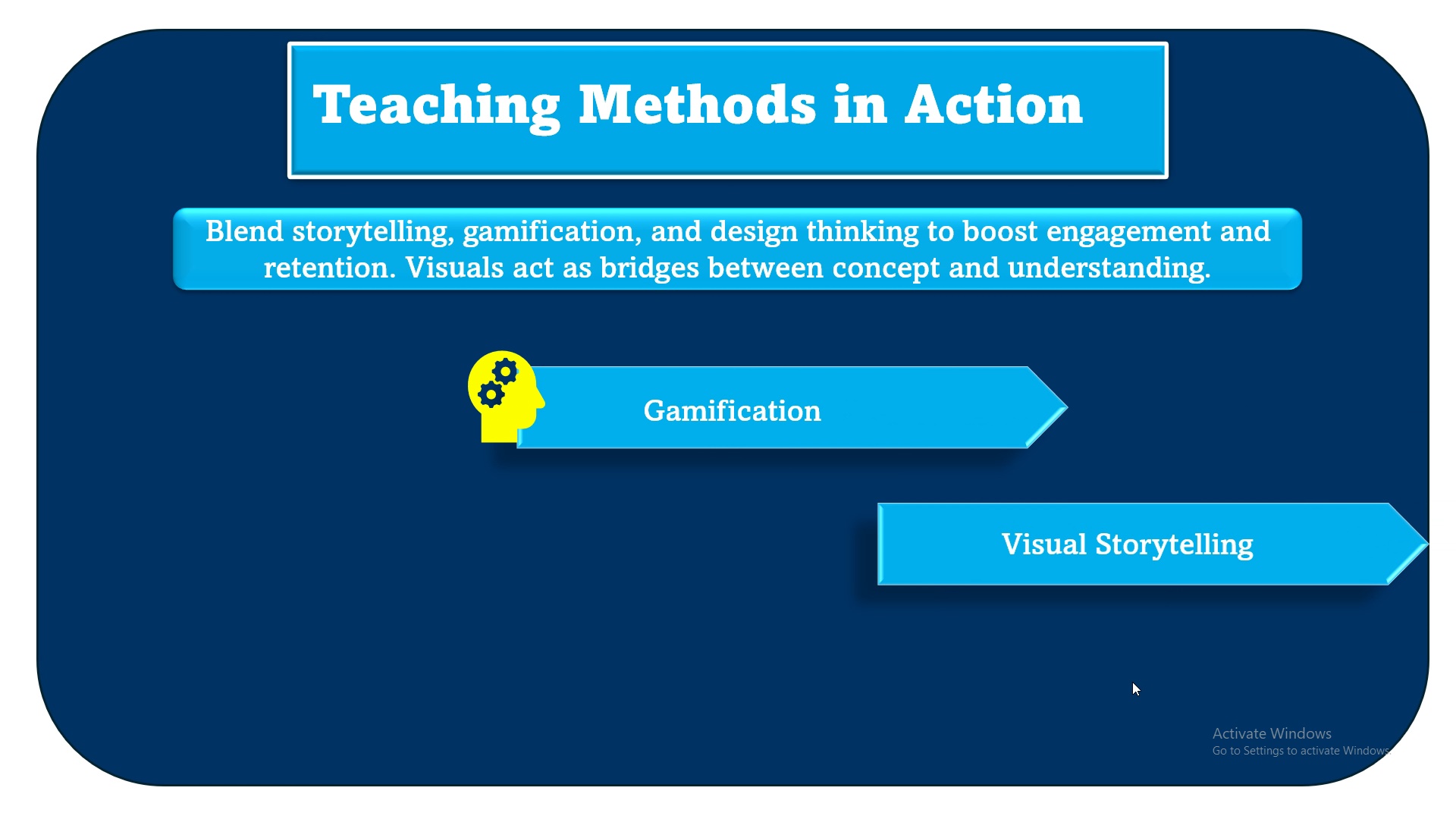 
key(ArrowRight)
 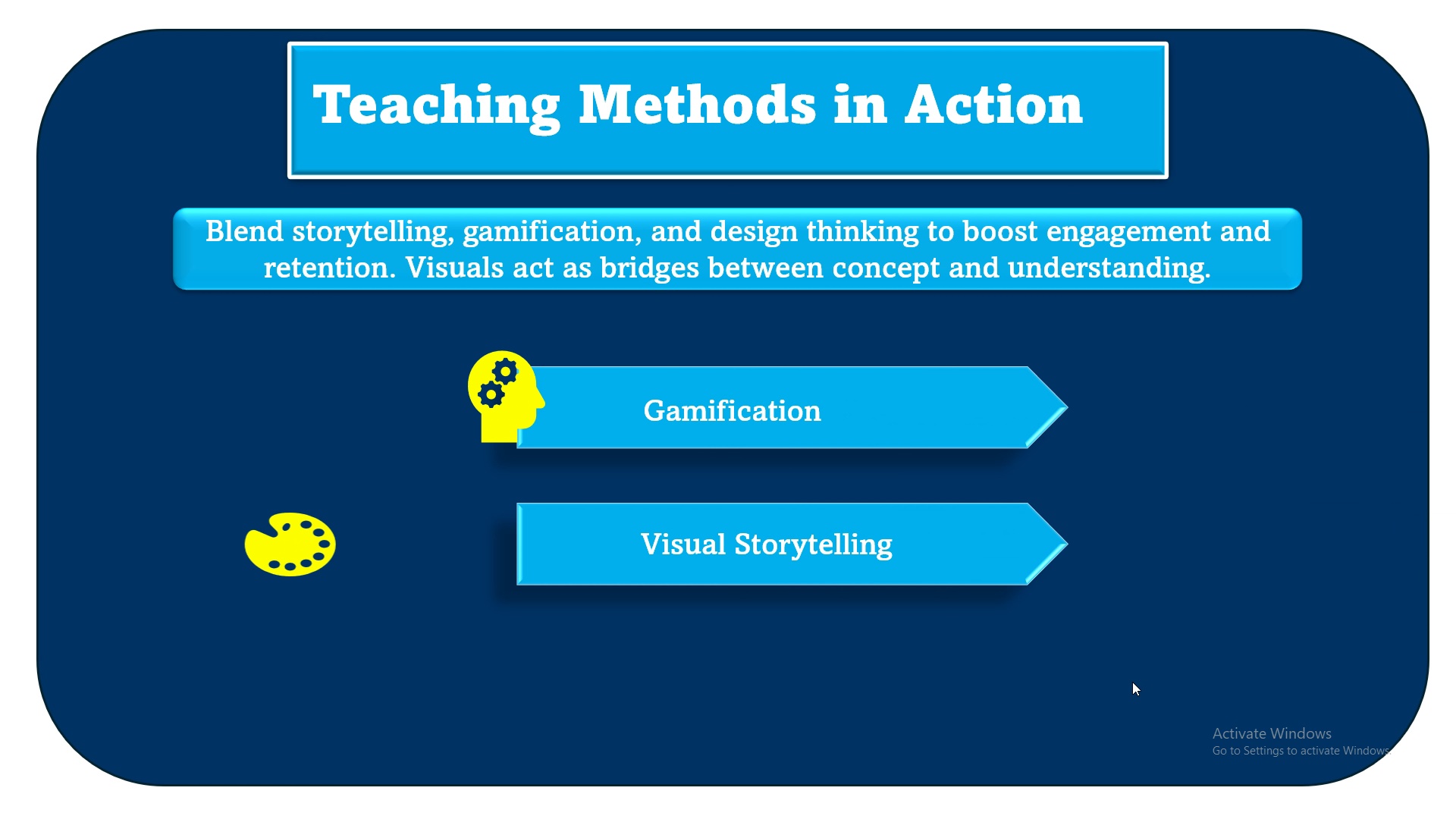 
key(ArrowRight)
 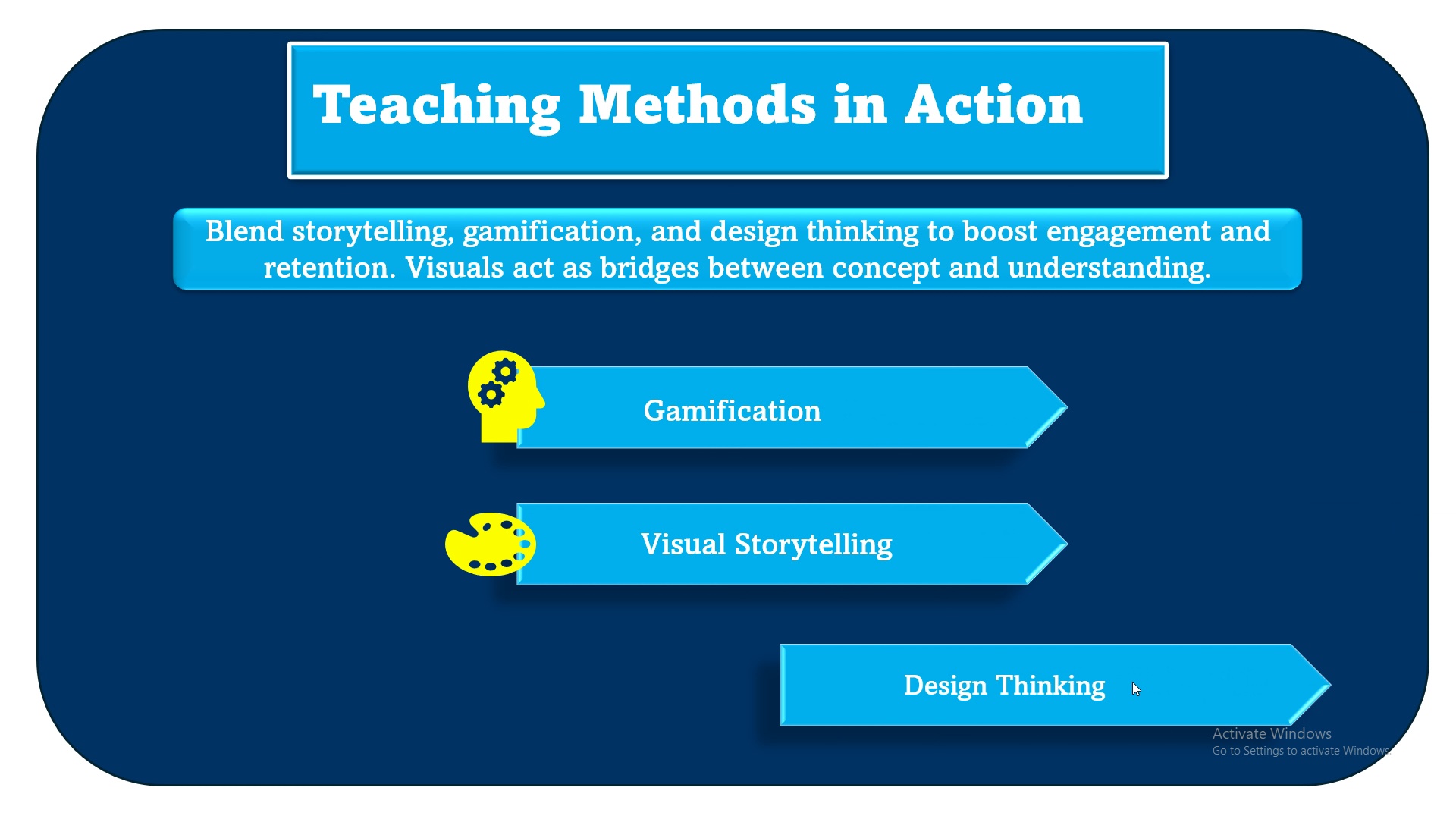 
key(ArrowRight)
 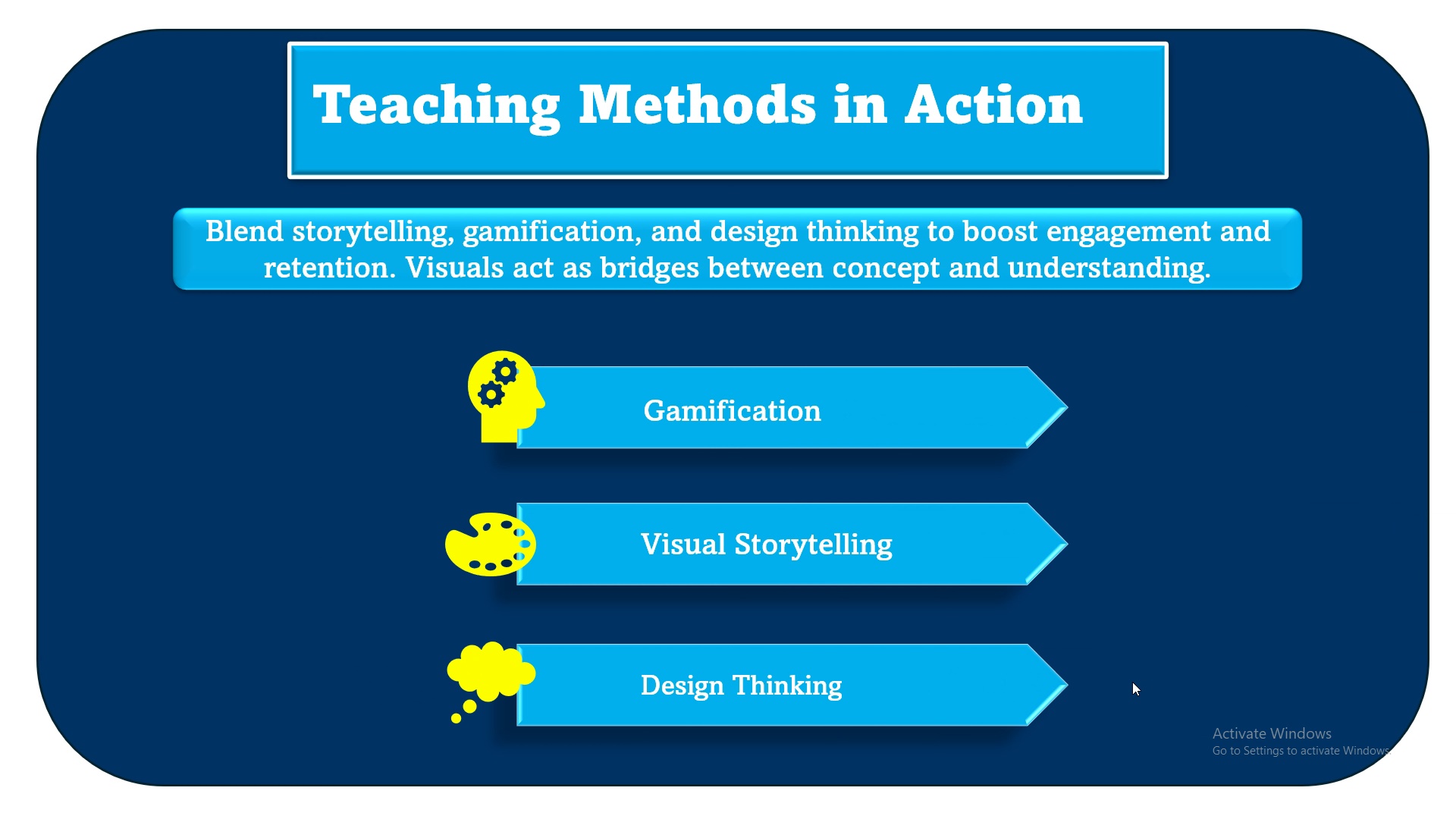 
key(ArrowRight)
 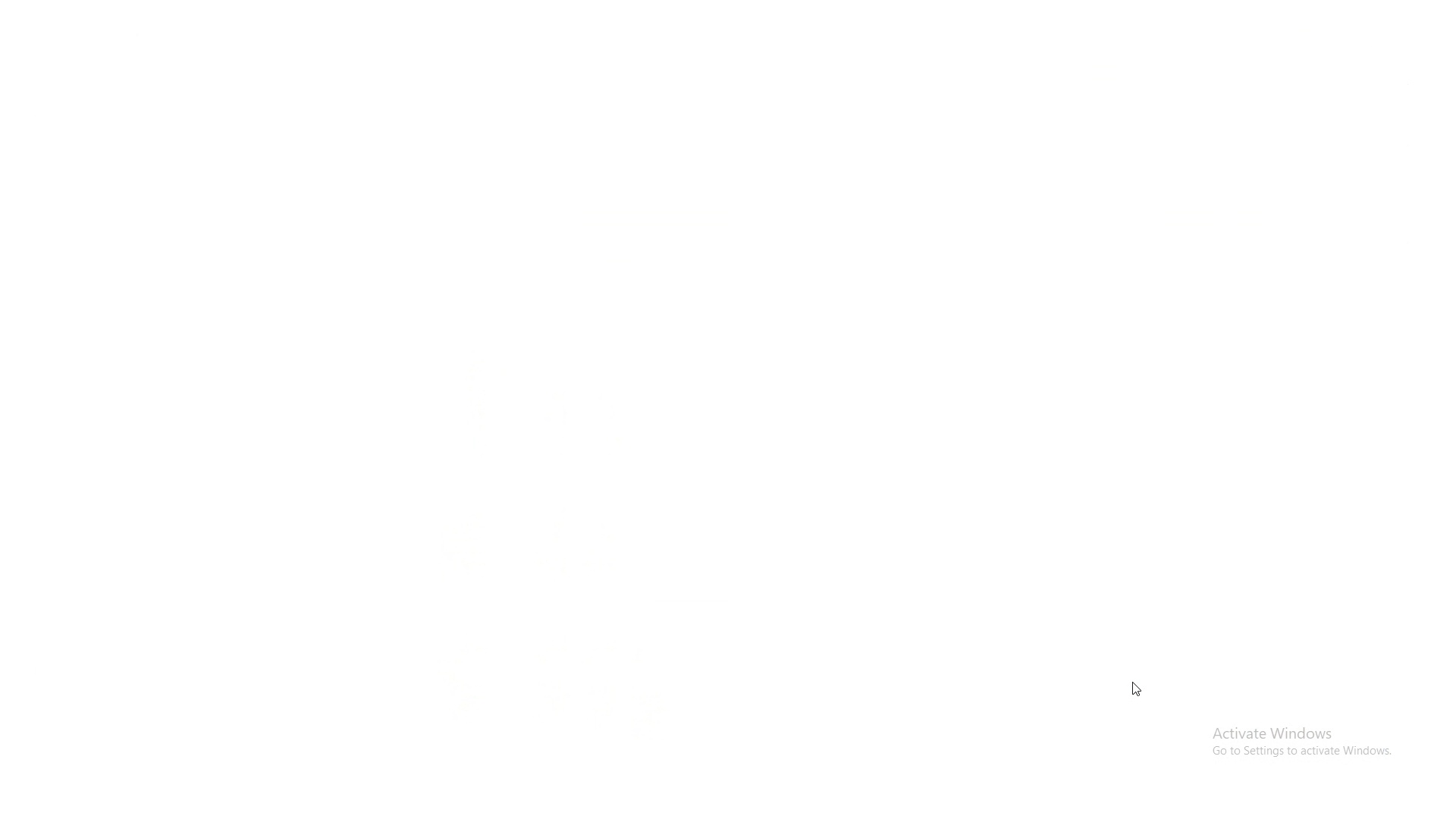 
key(ArrowRight)
 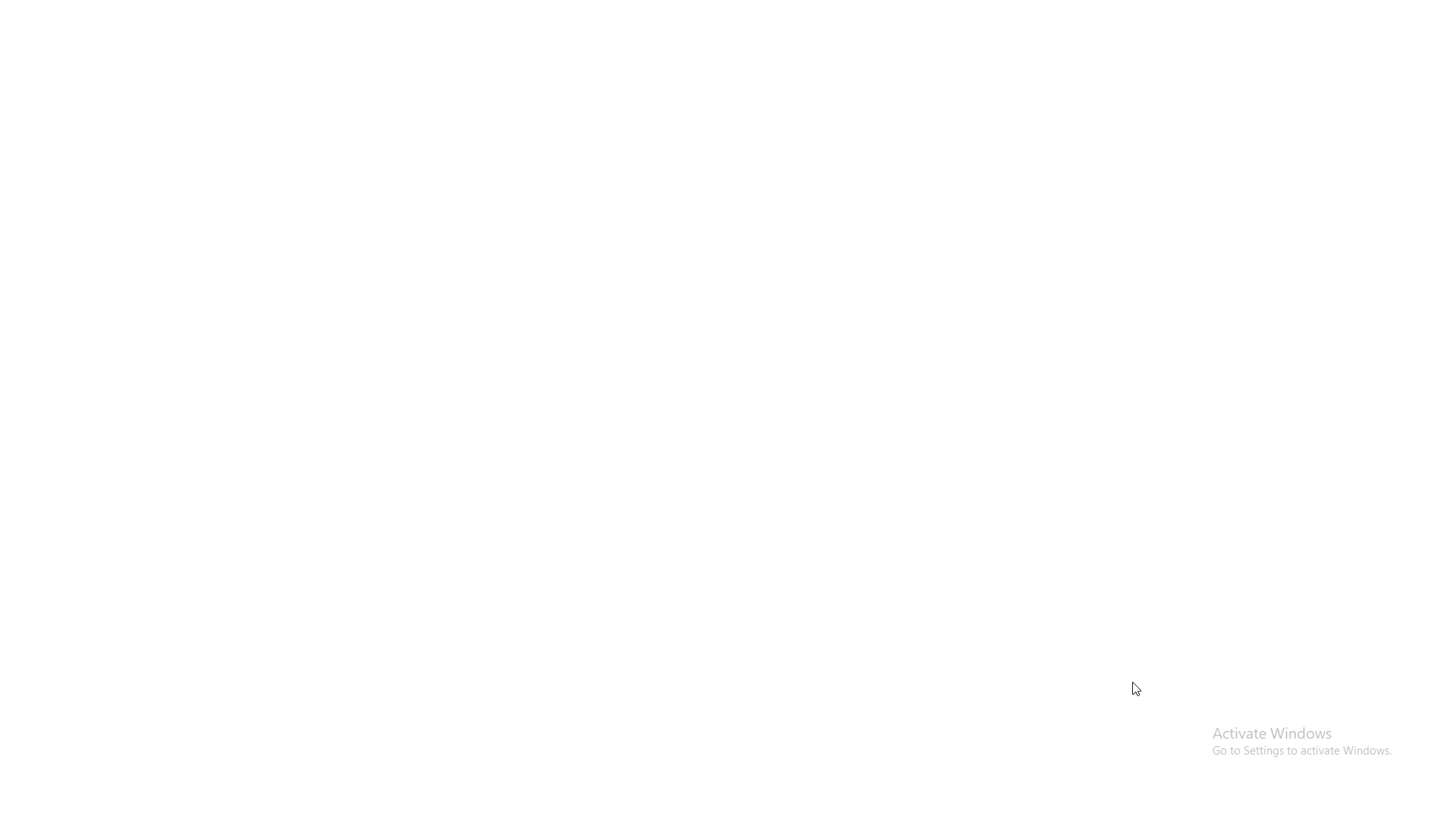 
key(ArrowRight)
 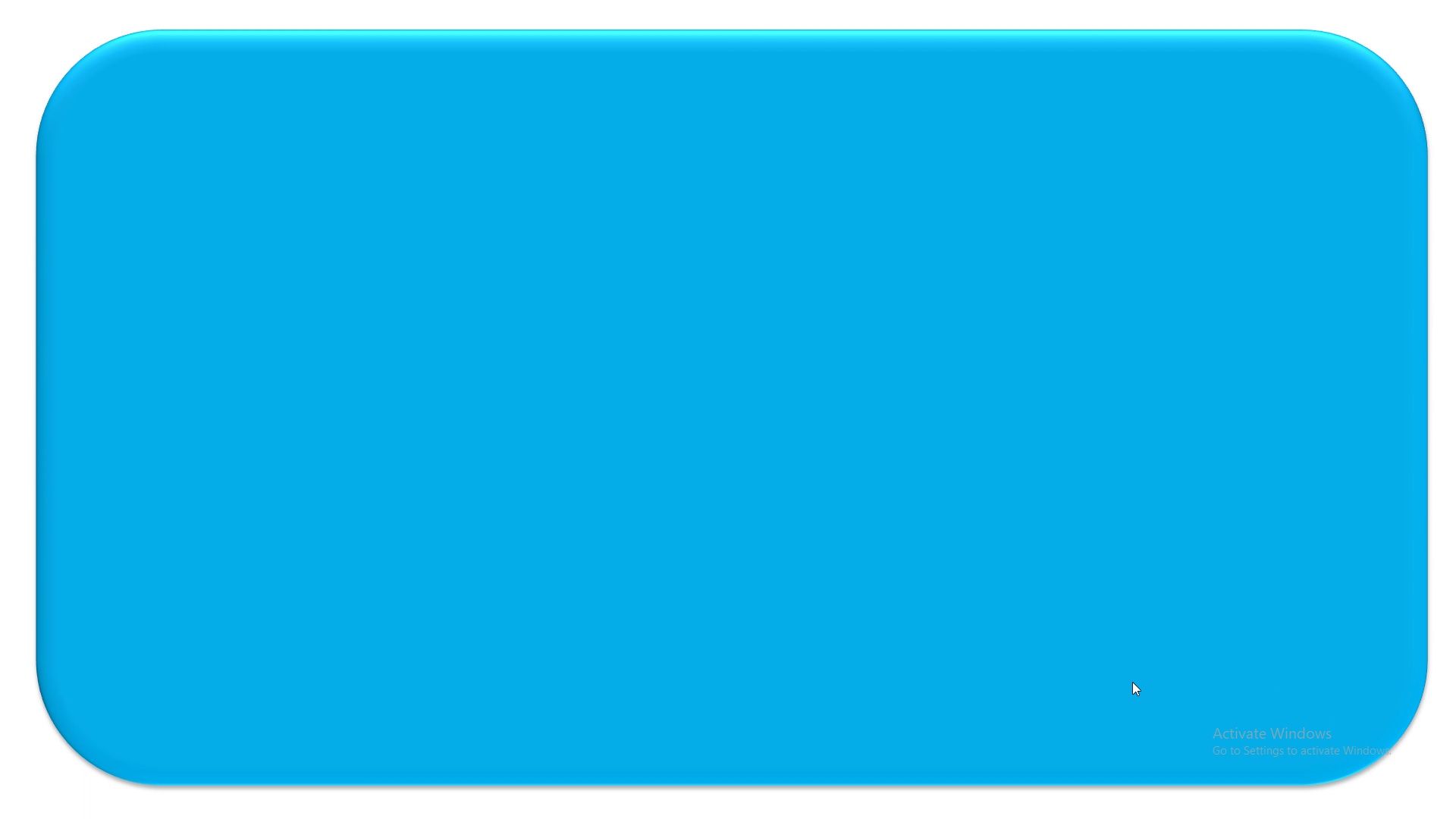 
key(ArrowRight)
 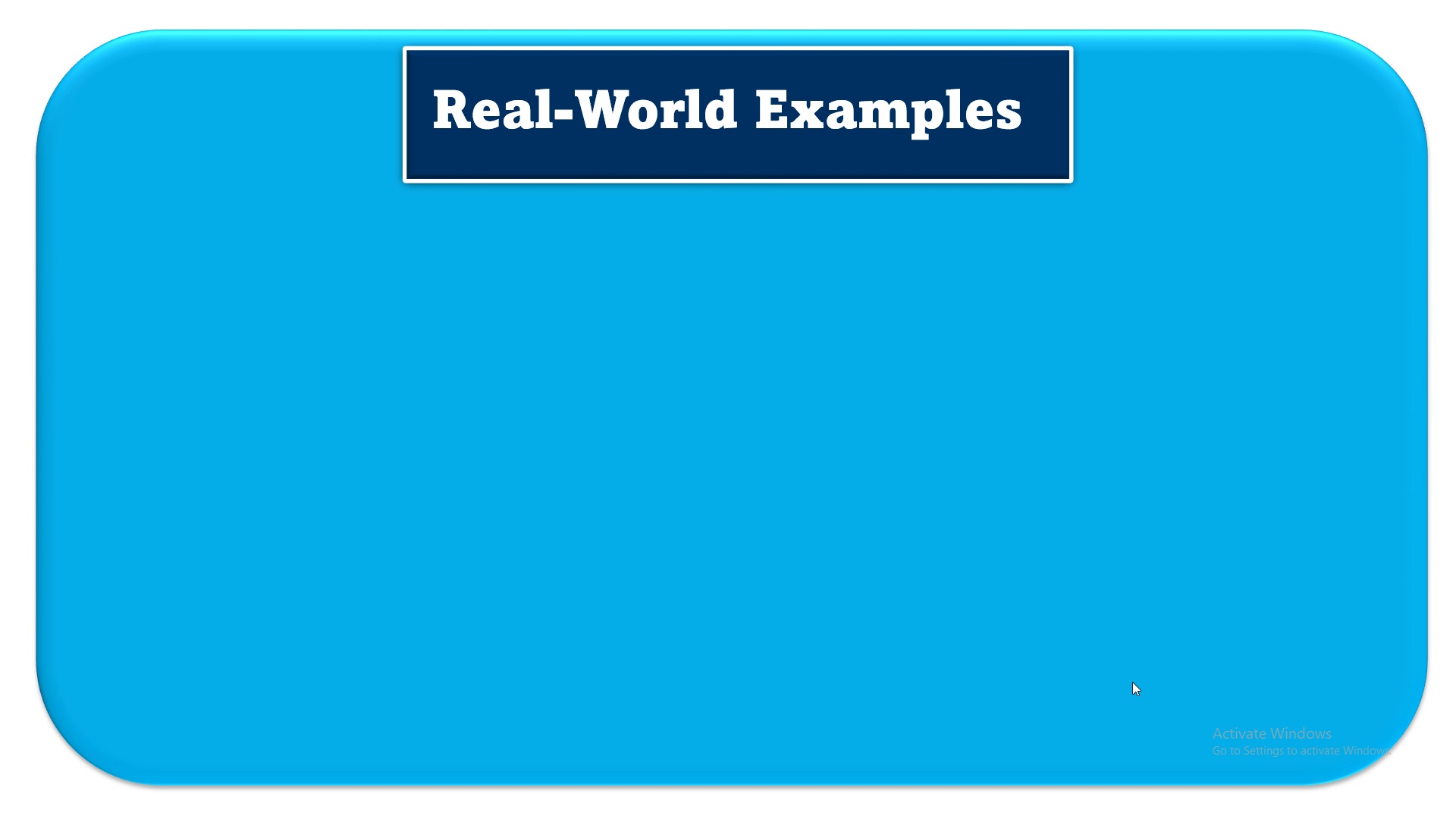 
key(ArrowRight)
 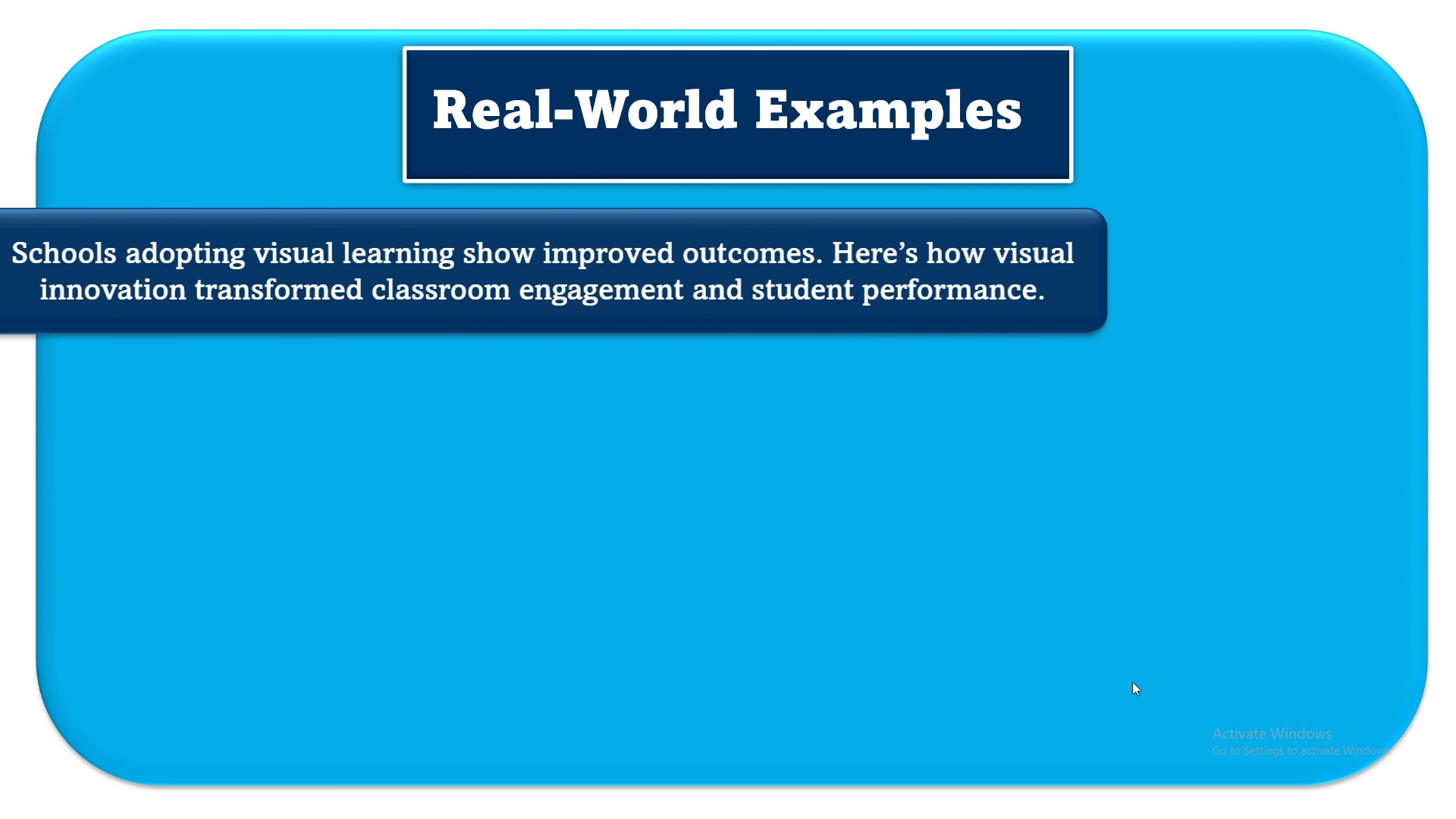 
key(ArrowRight)
 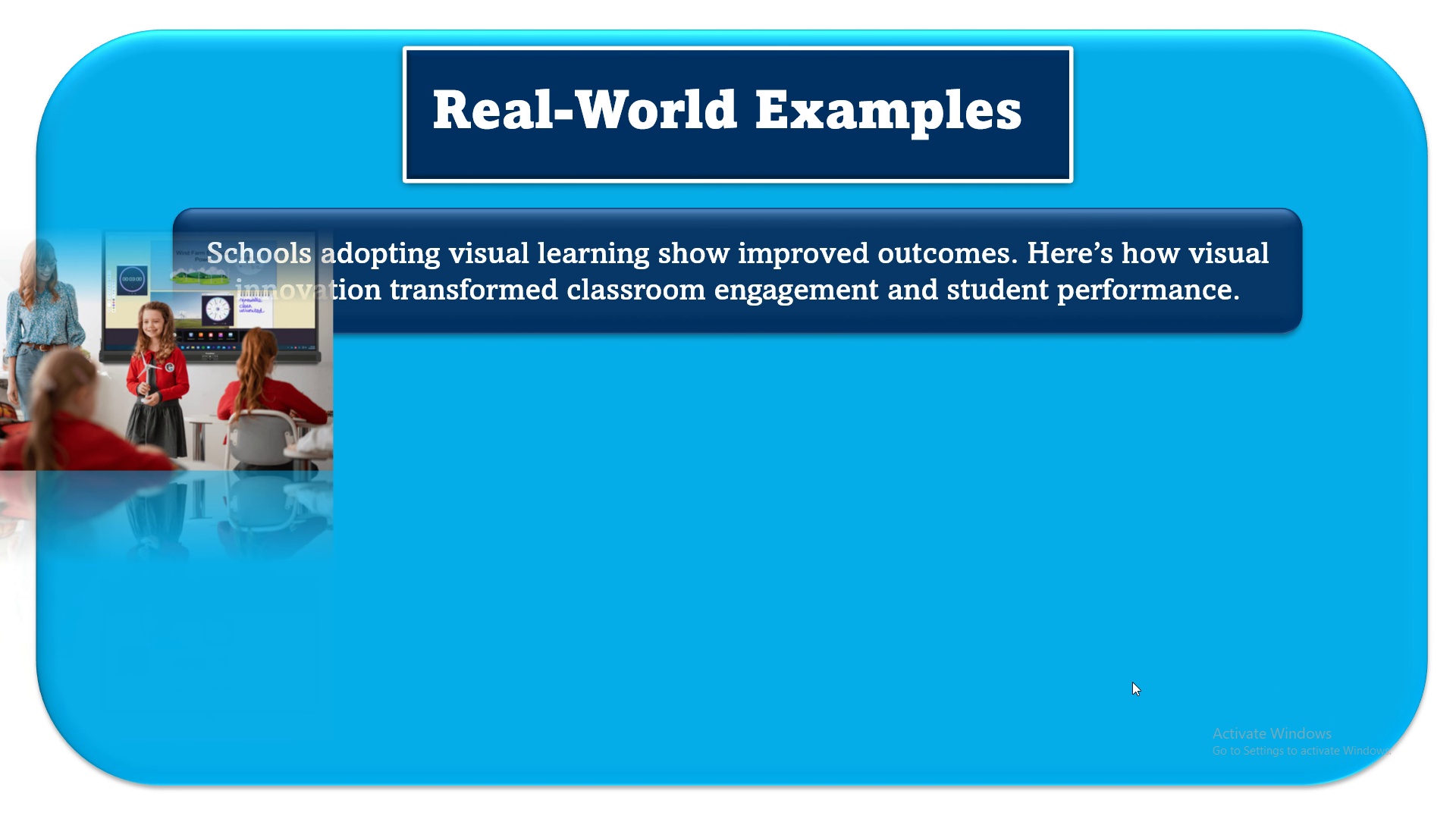 
key(ArrowRight)
 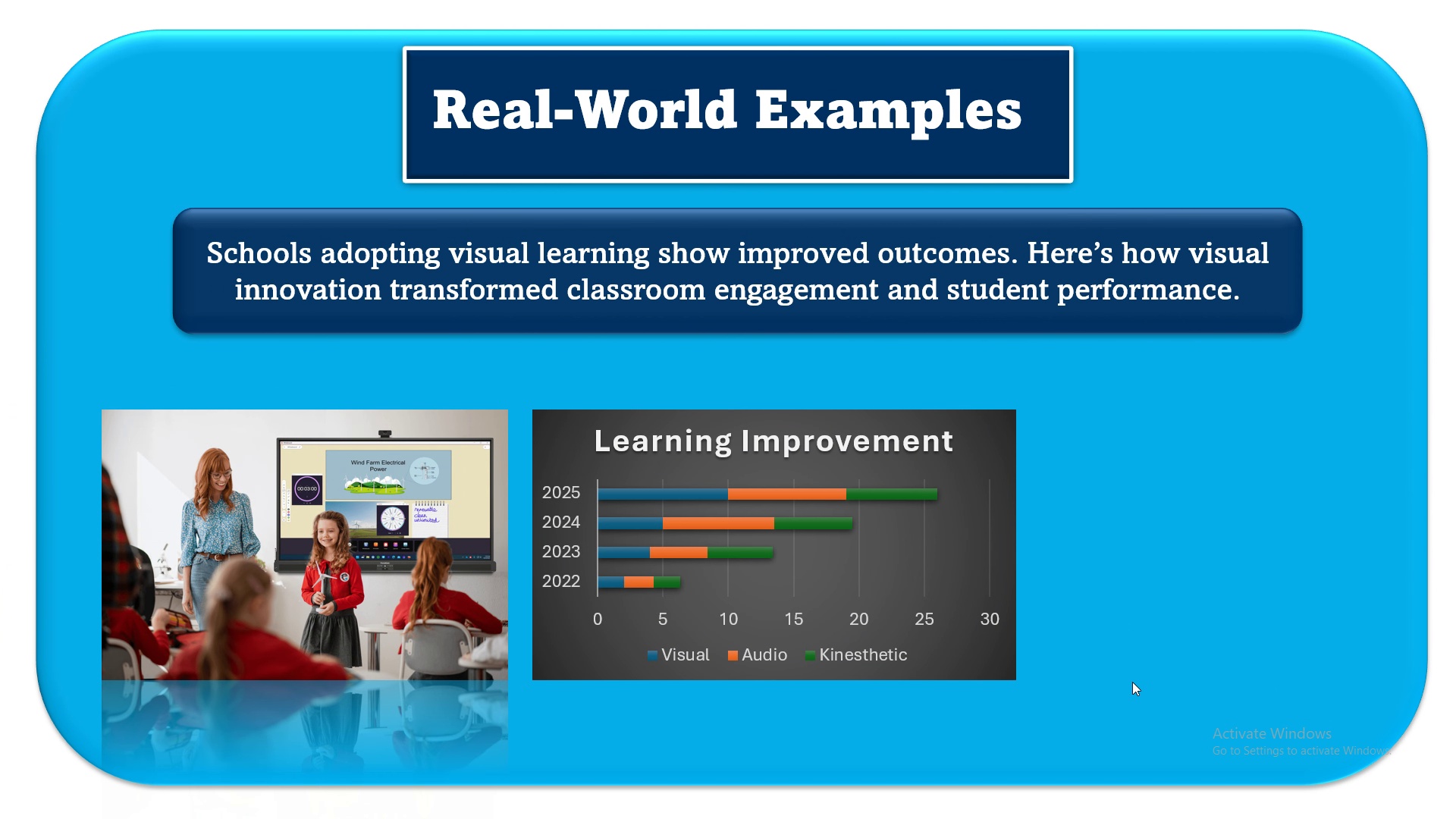 
key(ArrowRight)
 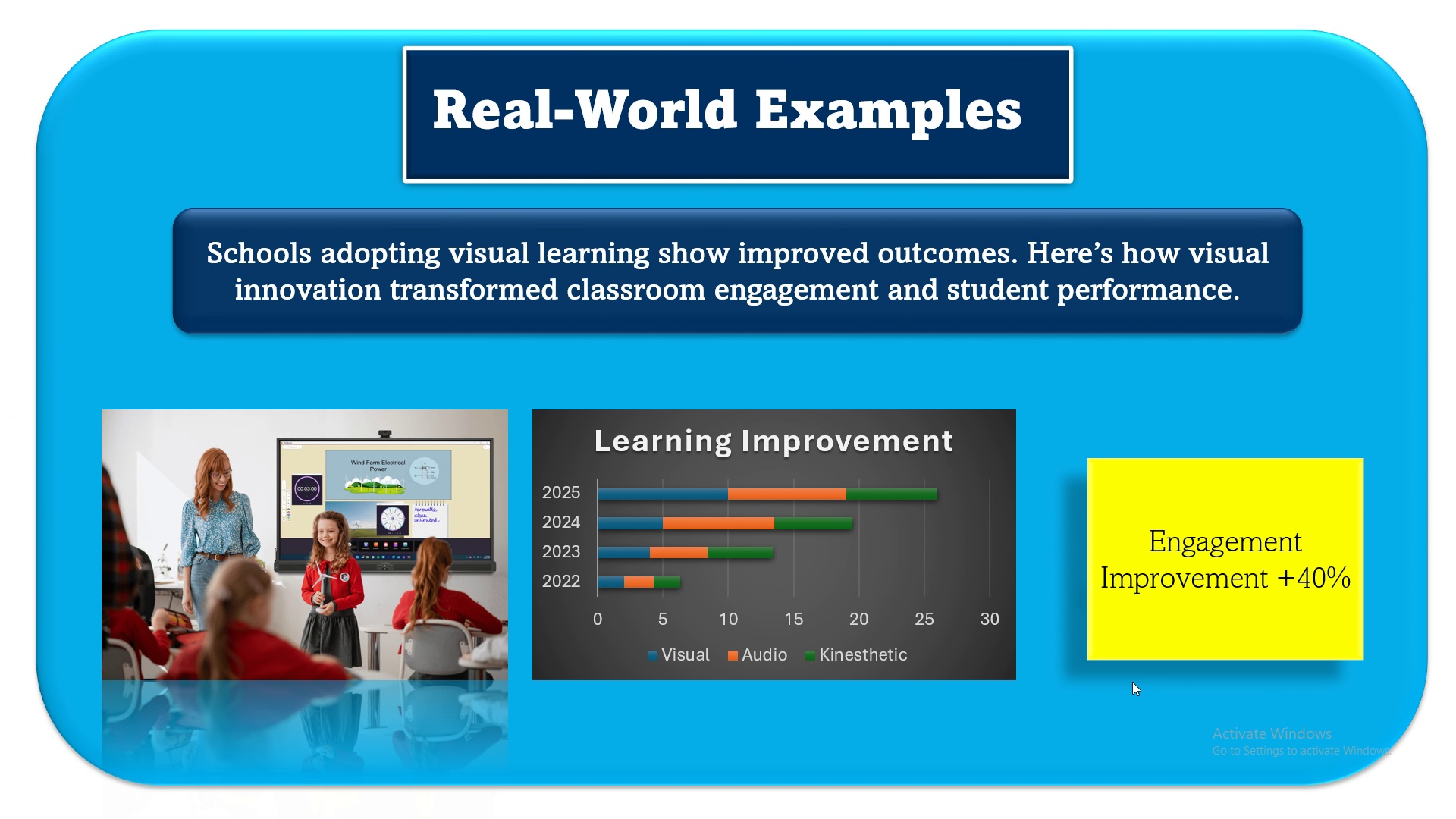 
key(ArrowRight)
 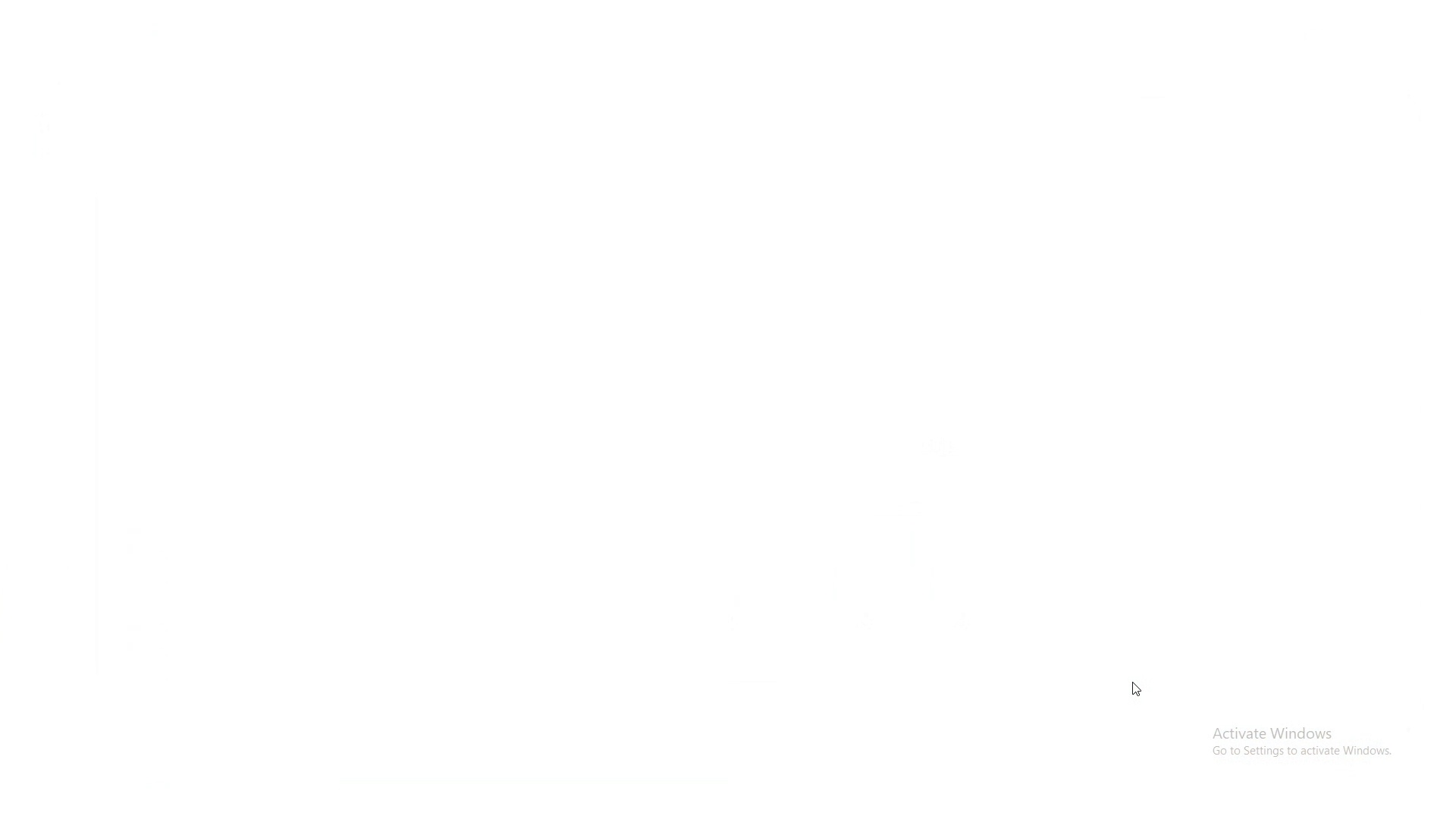 
key(ArrowRight)
 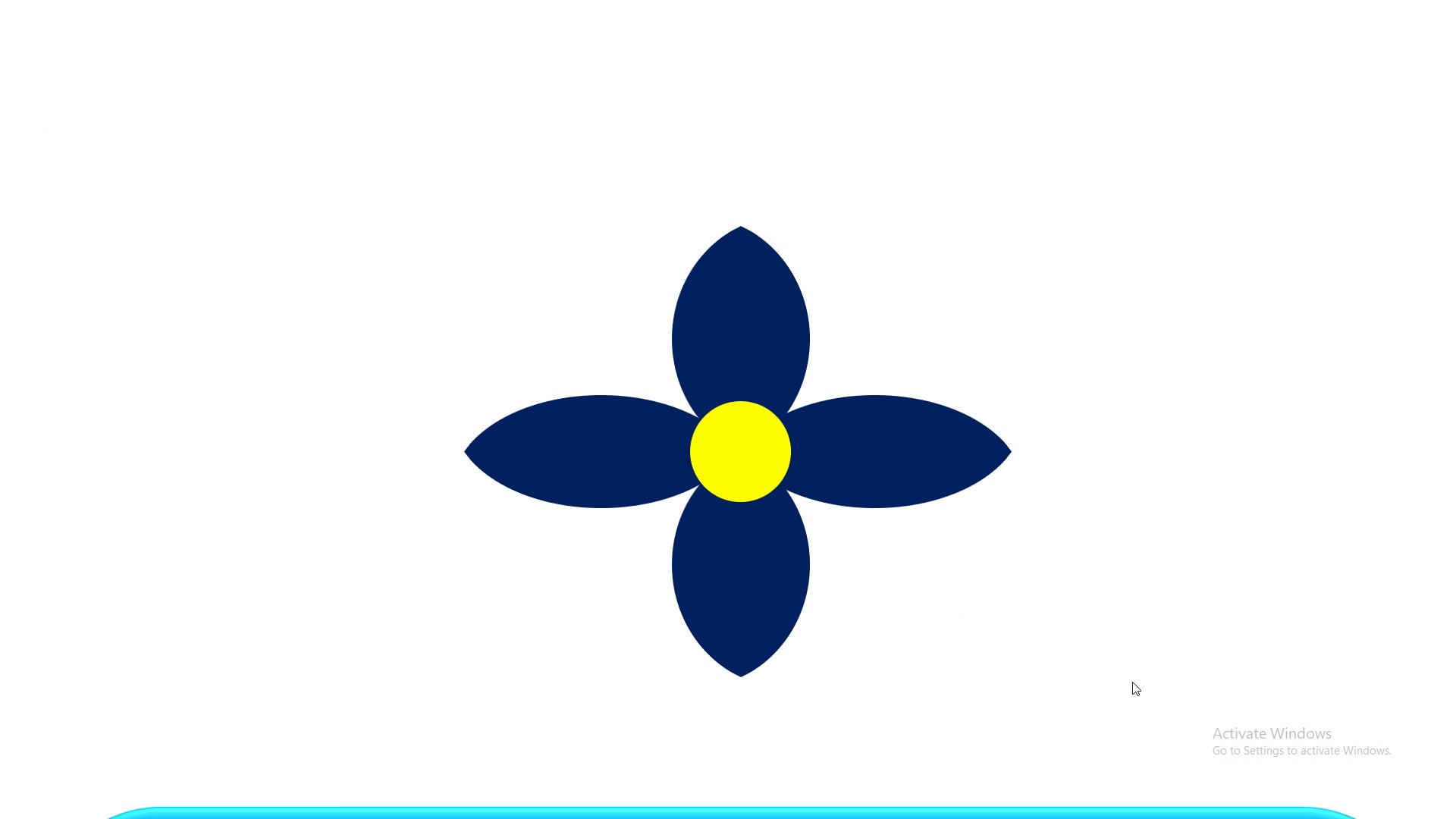 
key(ArrowRight)
 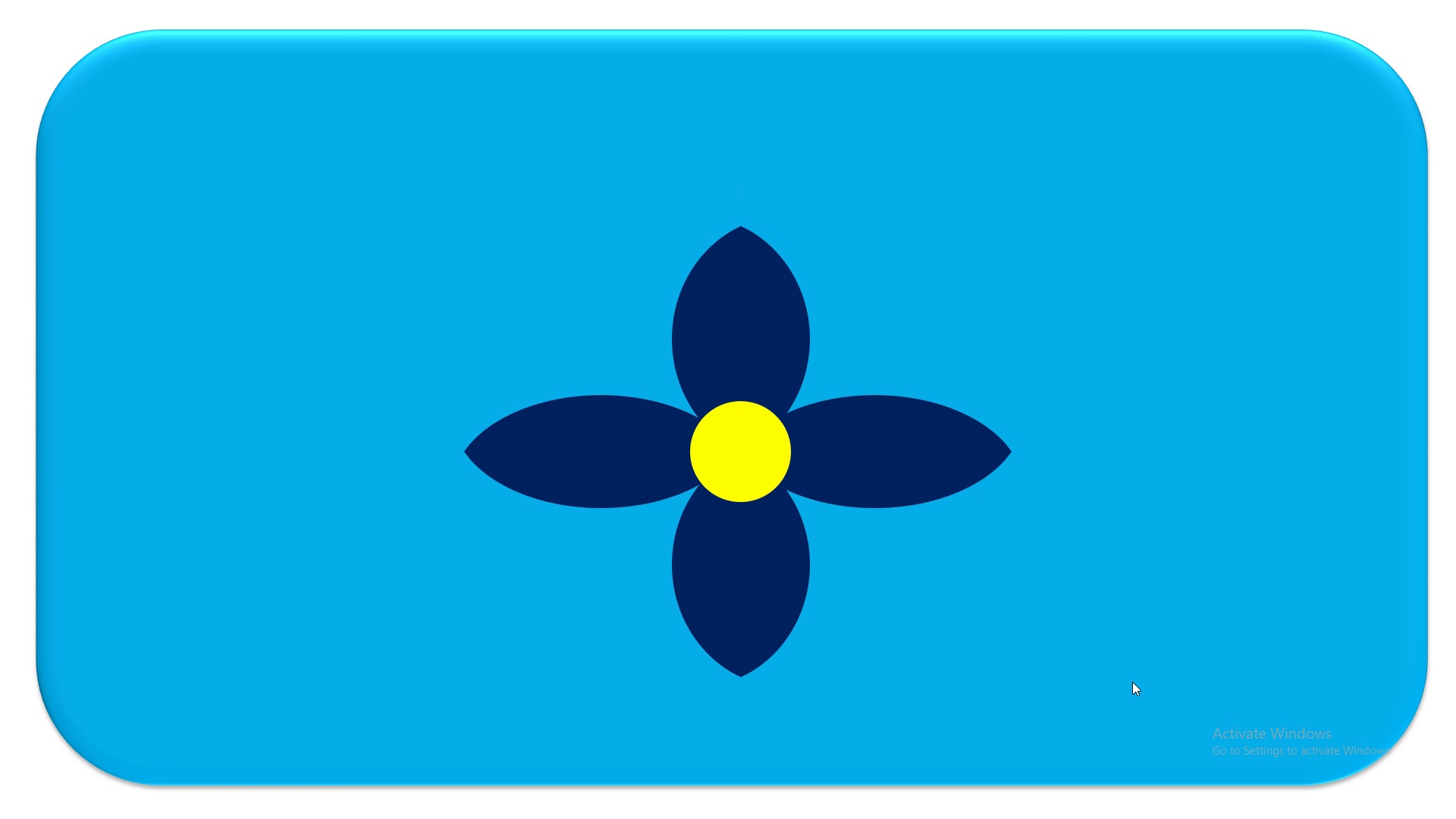 
key(ArrowRight)
 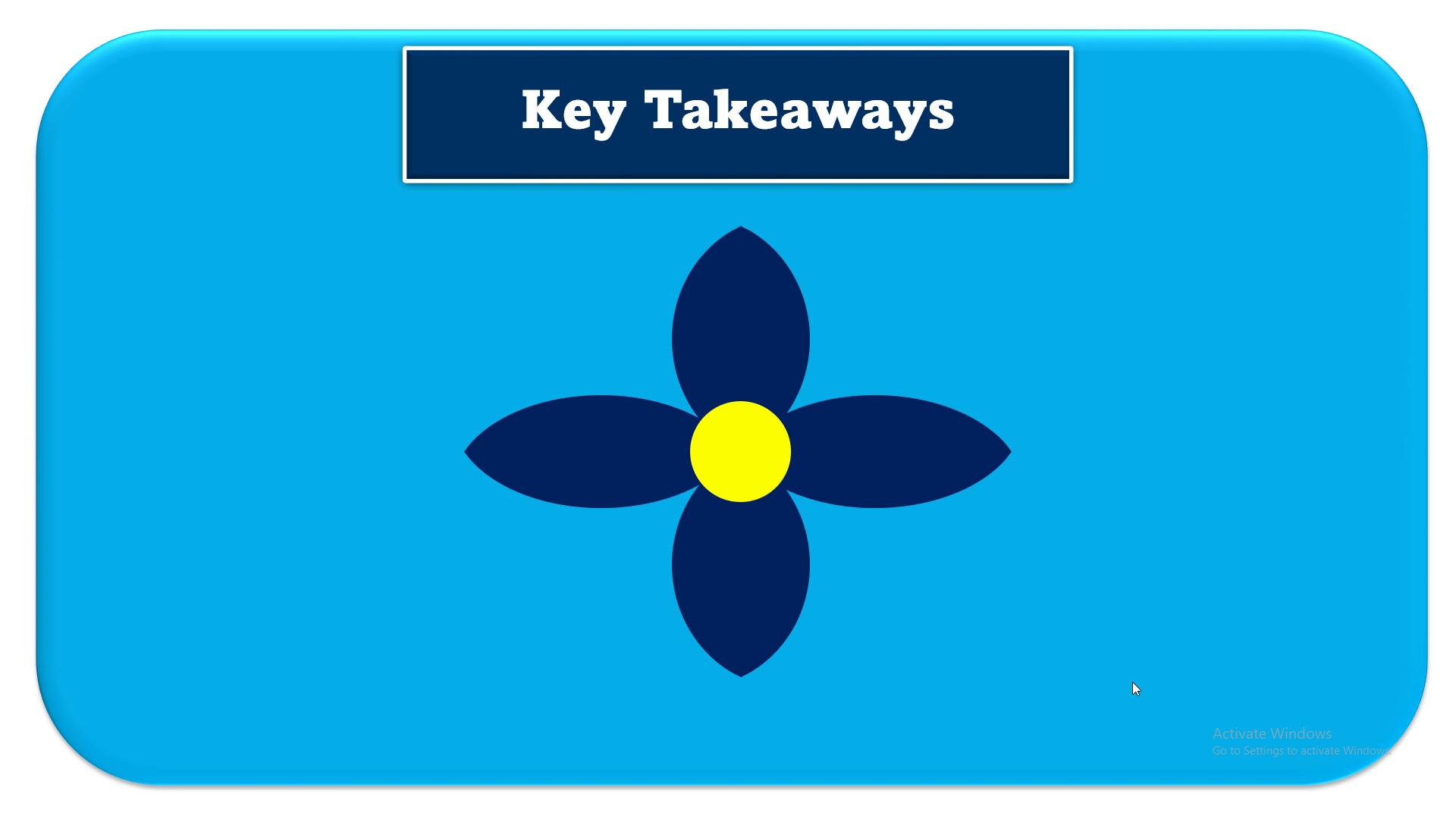 
key(ArrowRight)
 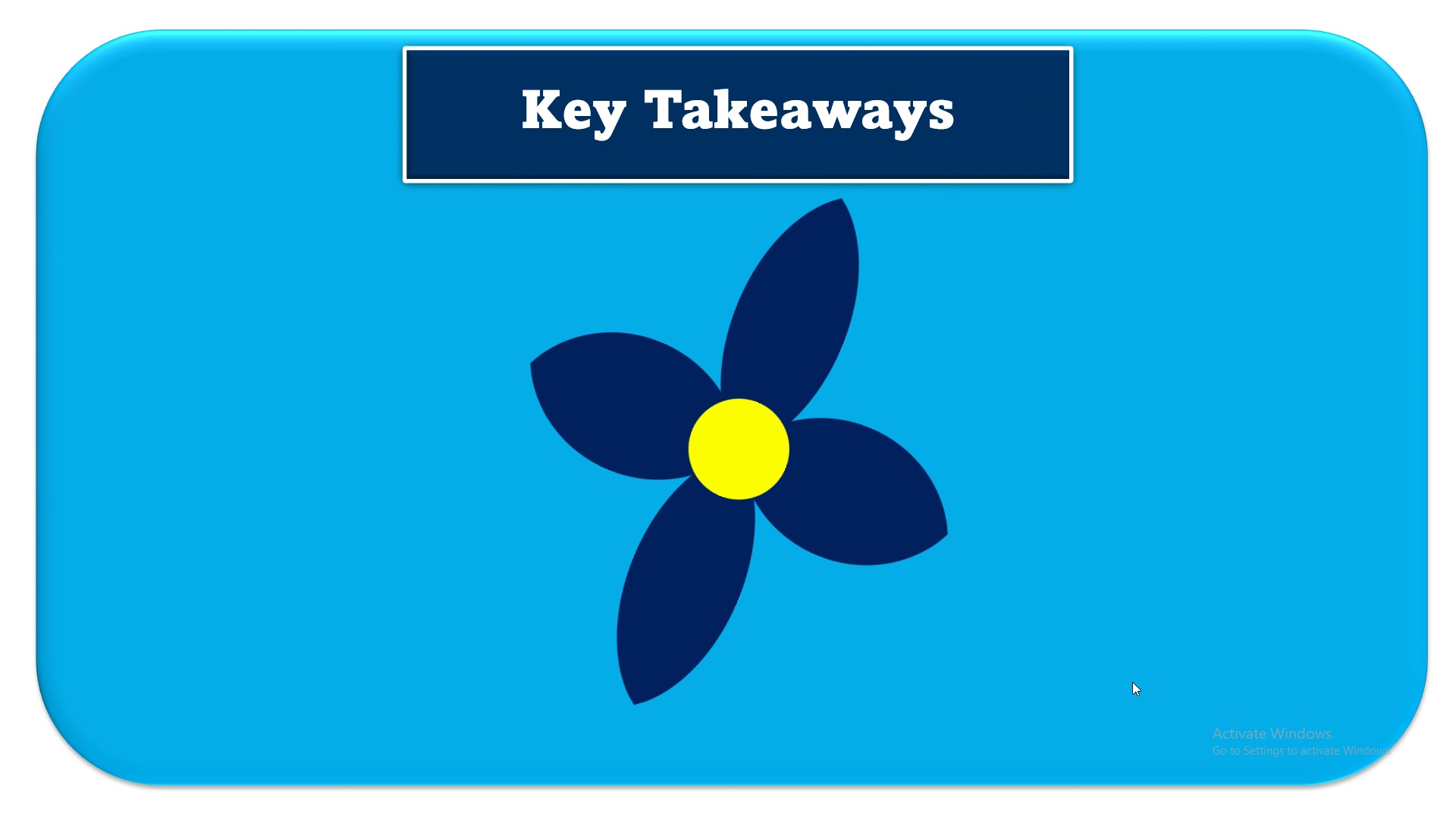 
key(ArrowRight)
 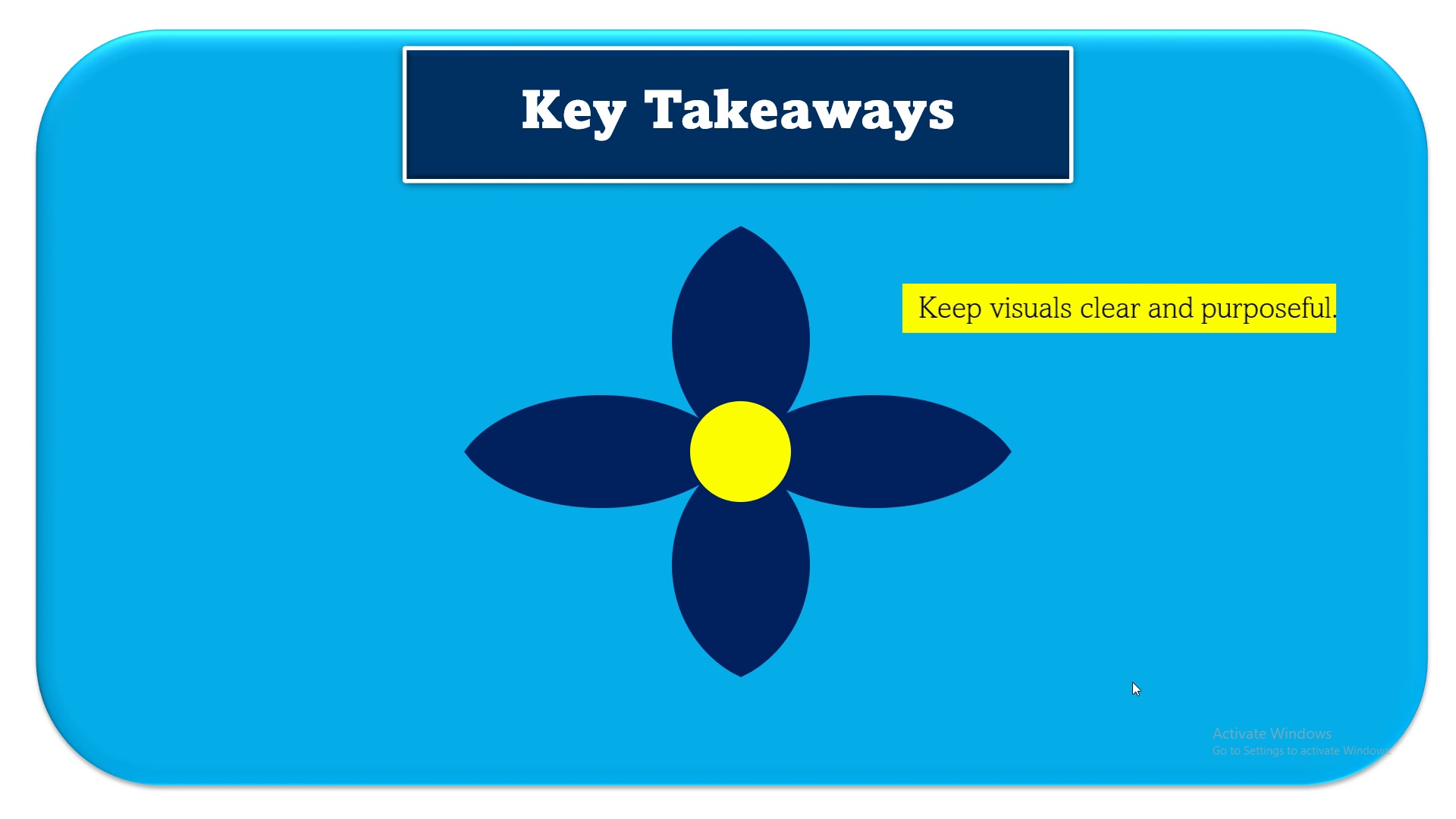 
key(ArrowRight)
 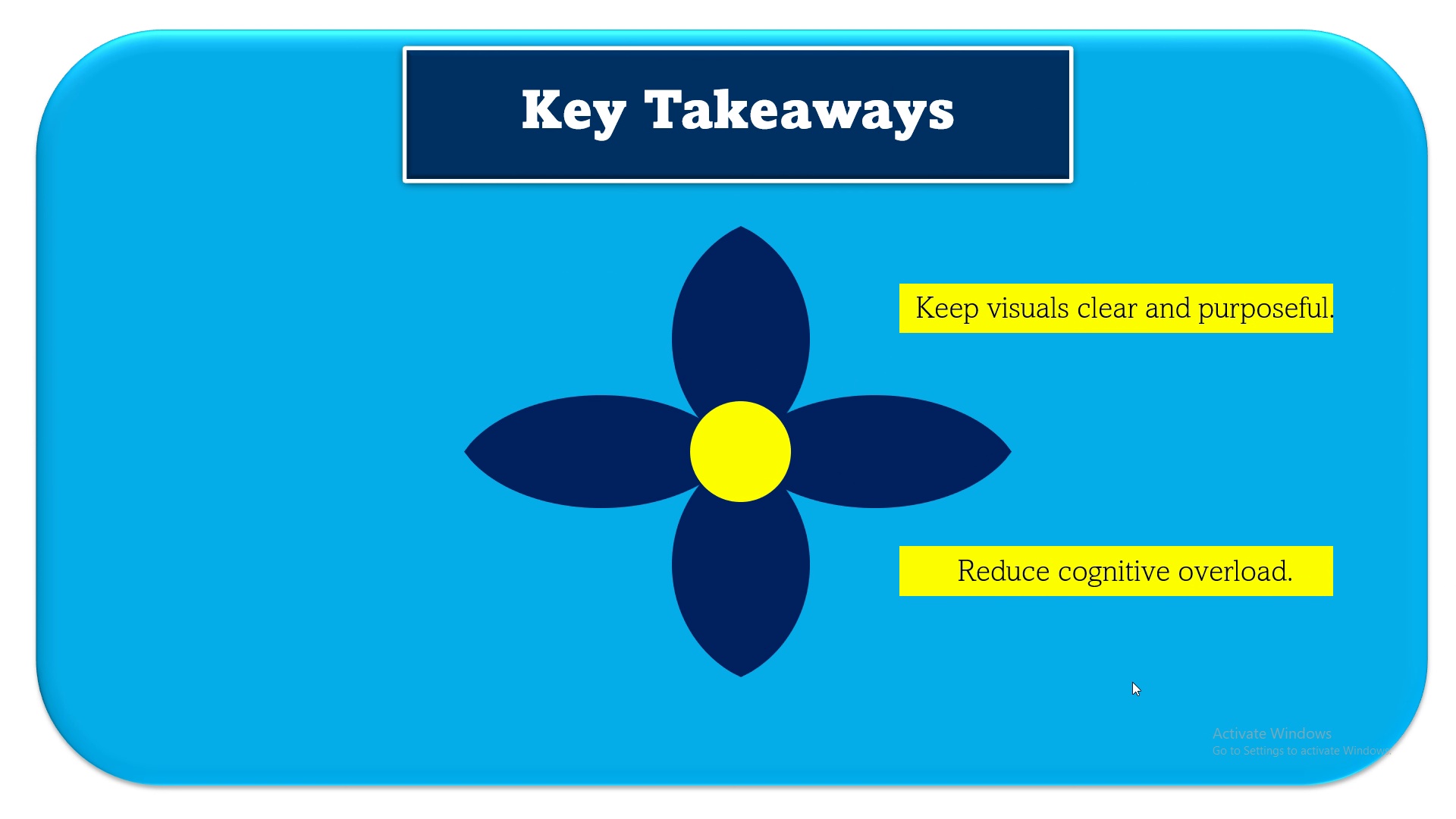 
key(ArrowRight)
 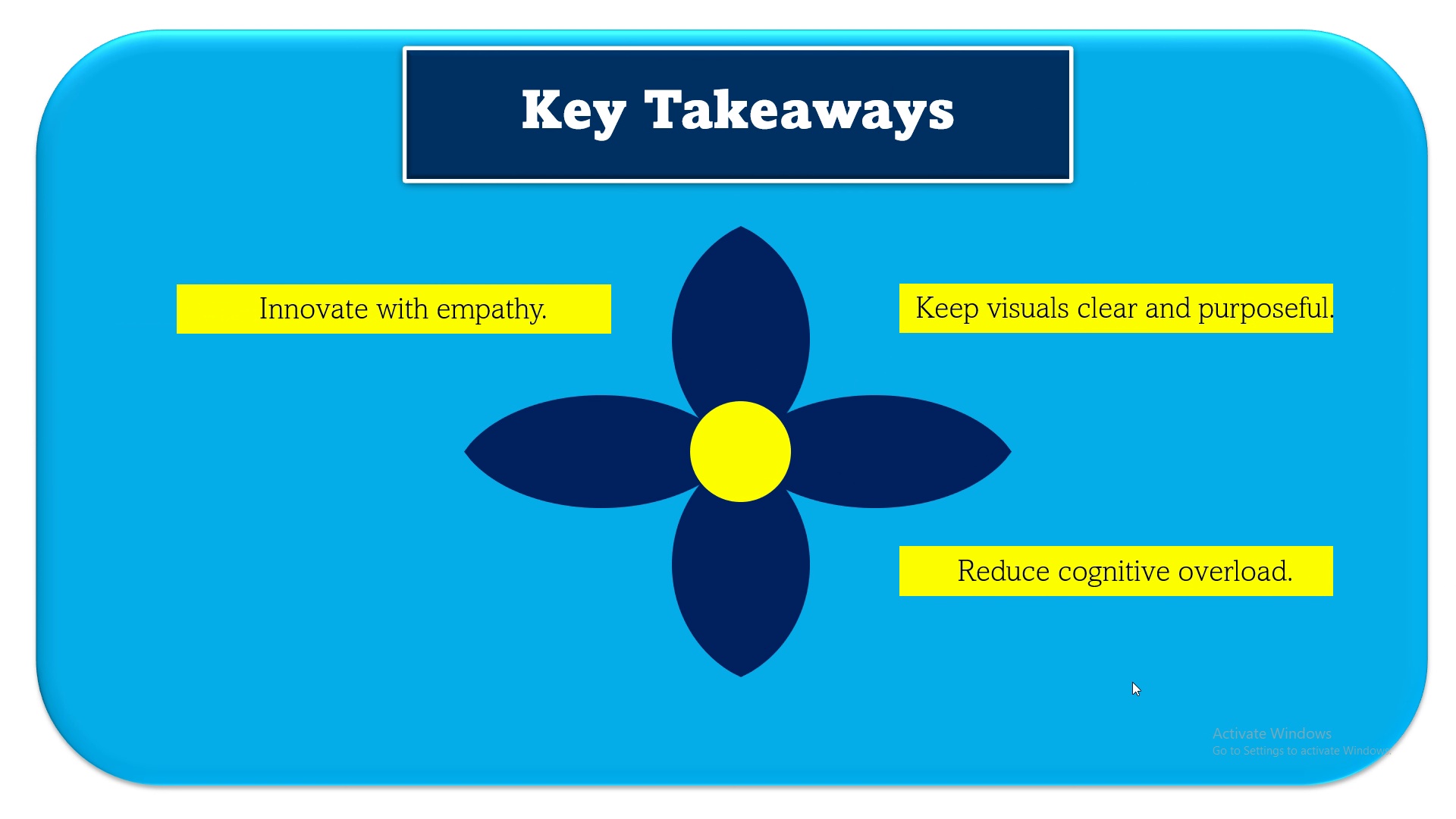 
key(ArrowRight)
 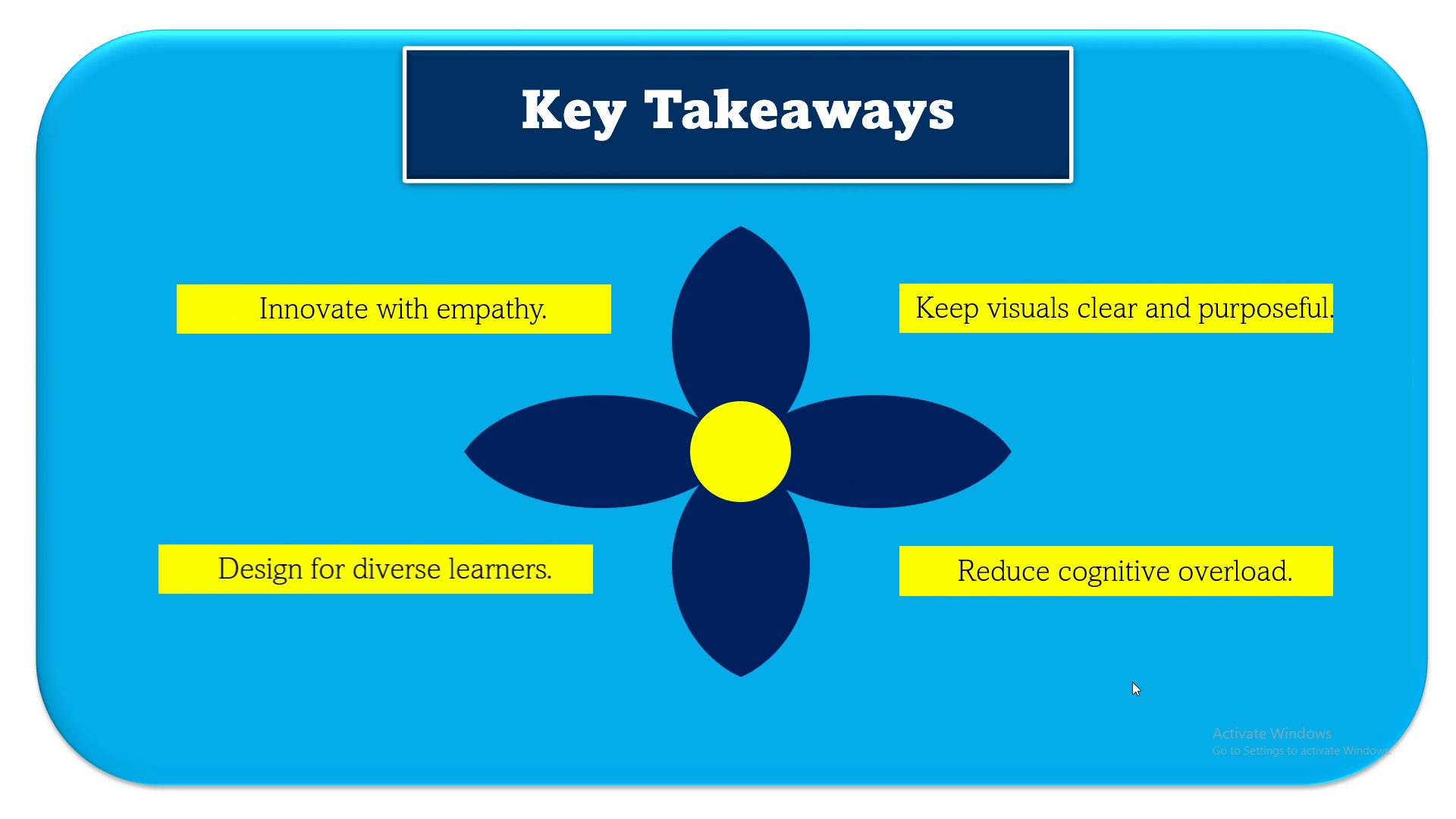 
key(ArrowRight)
 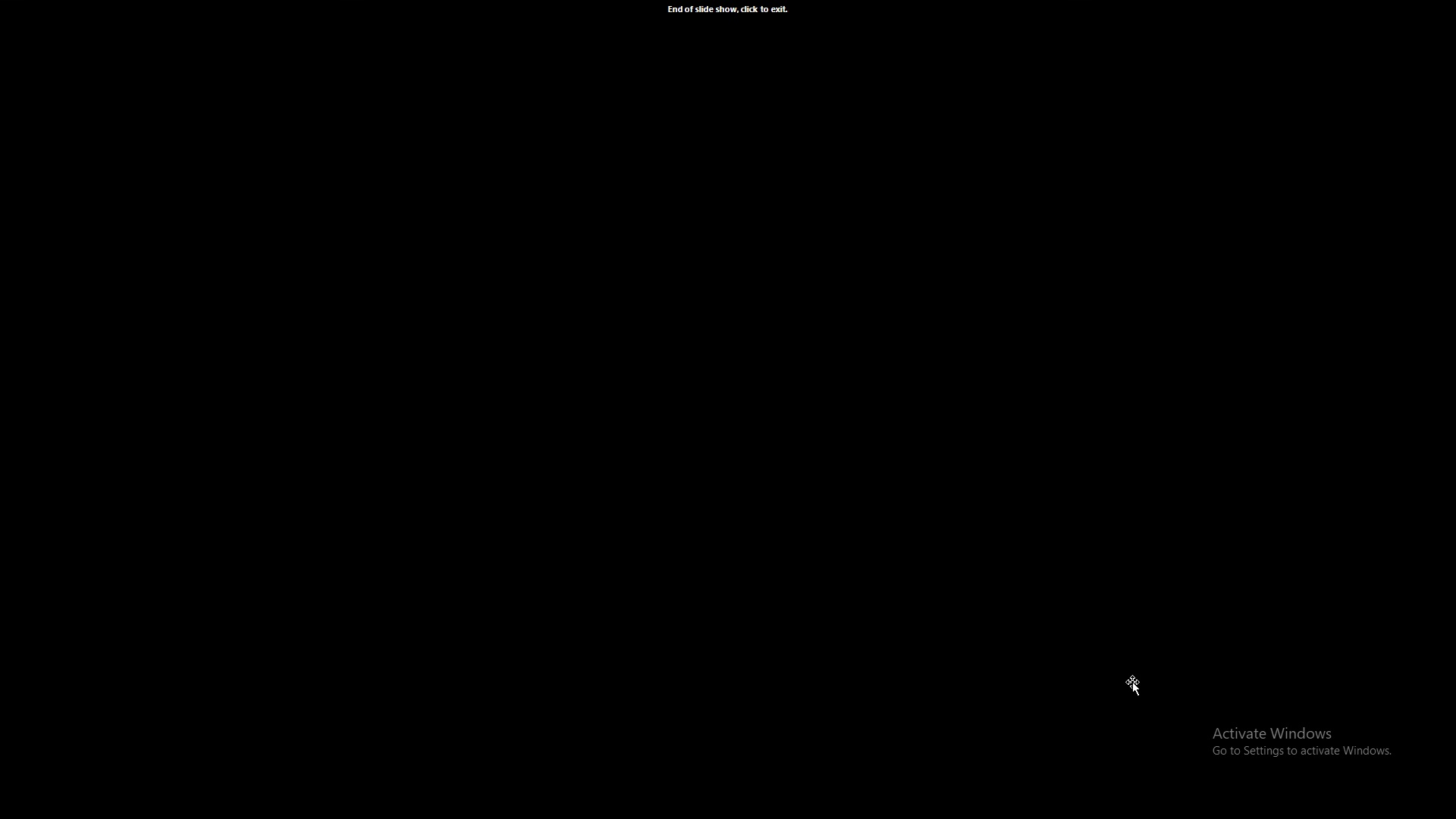 
key(ArrowRight)
 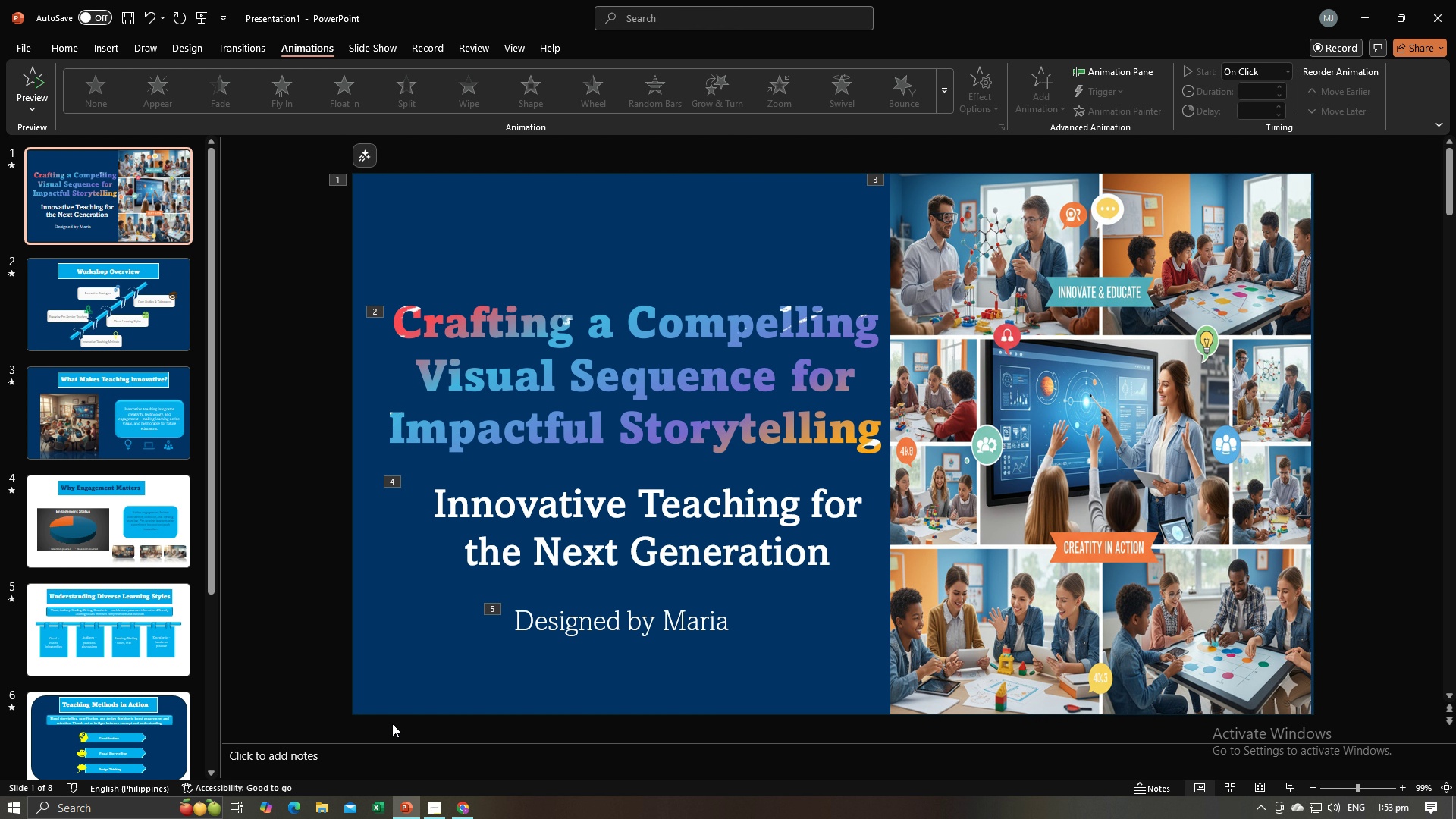 
scroll: coordinate [77, 581], scroll_direction: down, amount: 8.0
 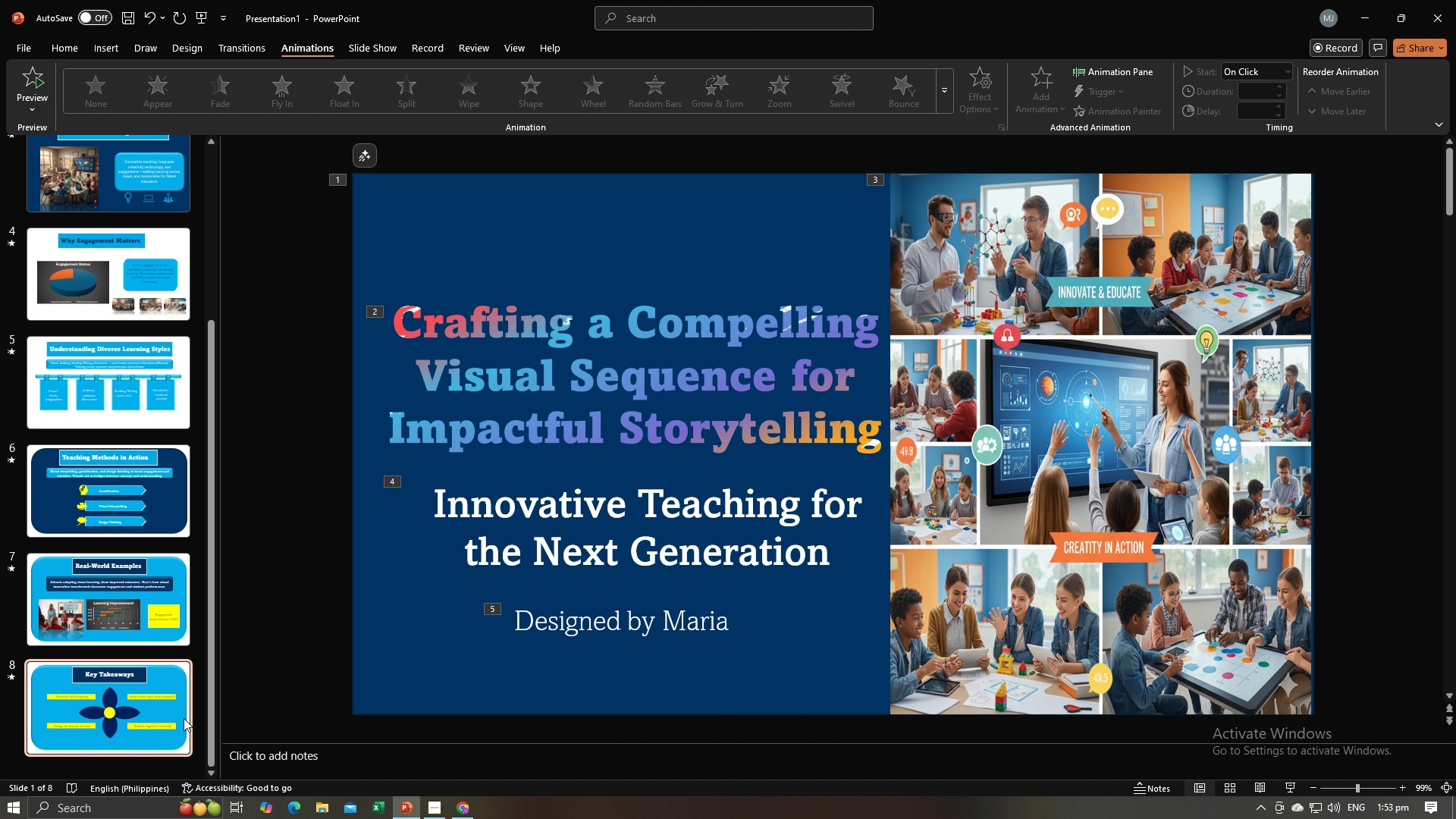 
left_click([184, 718])
 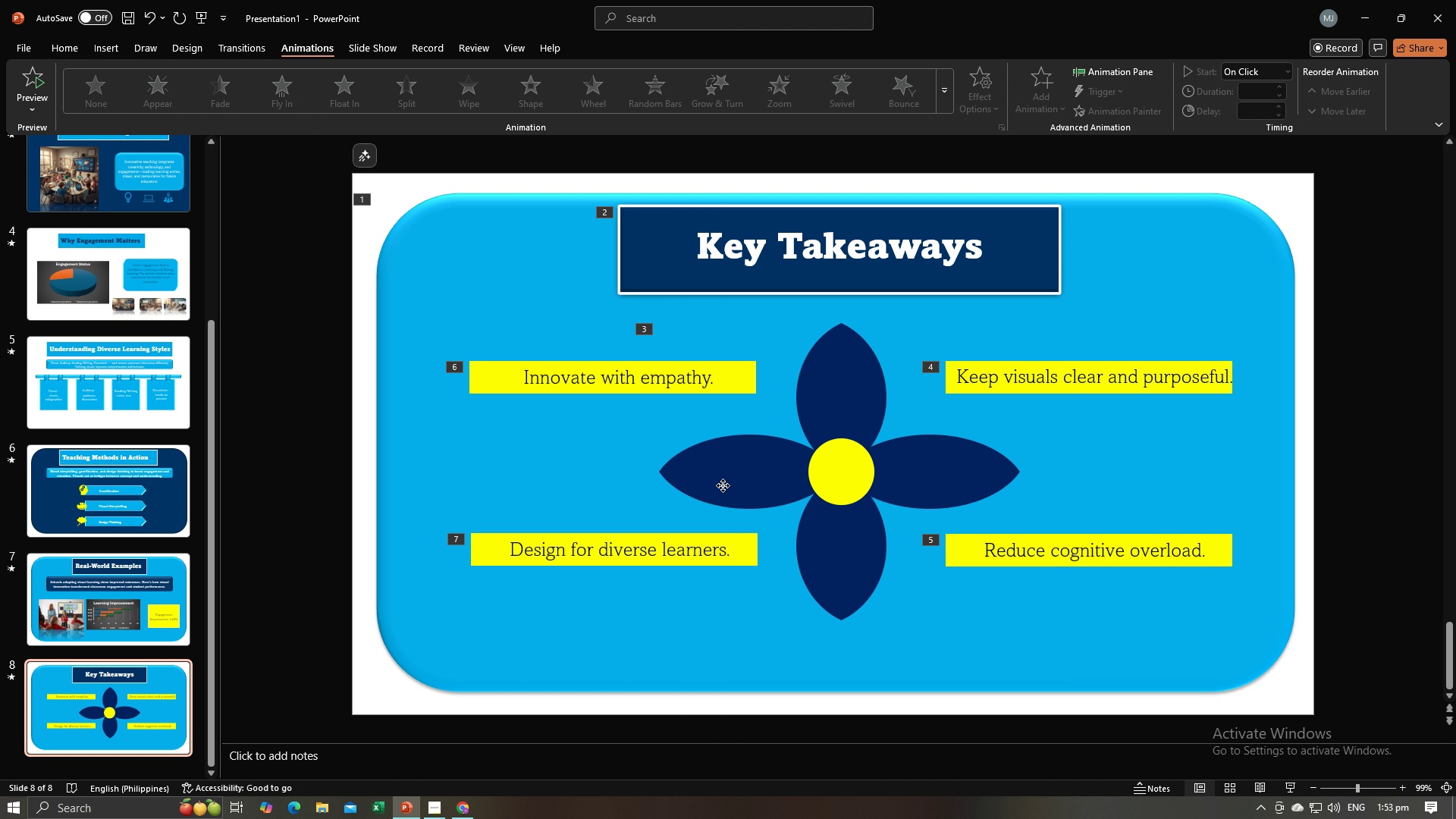 
left_click([723, 485])
 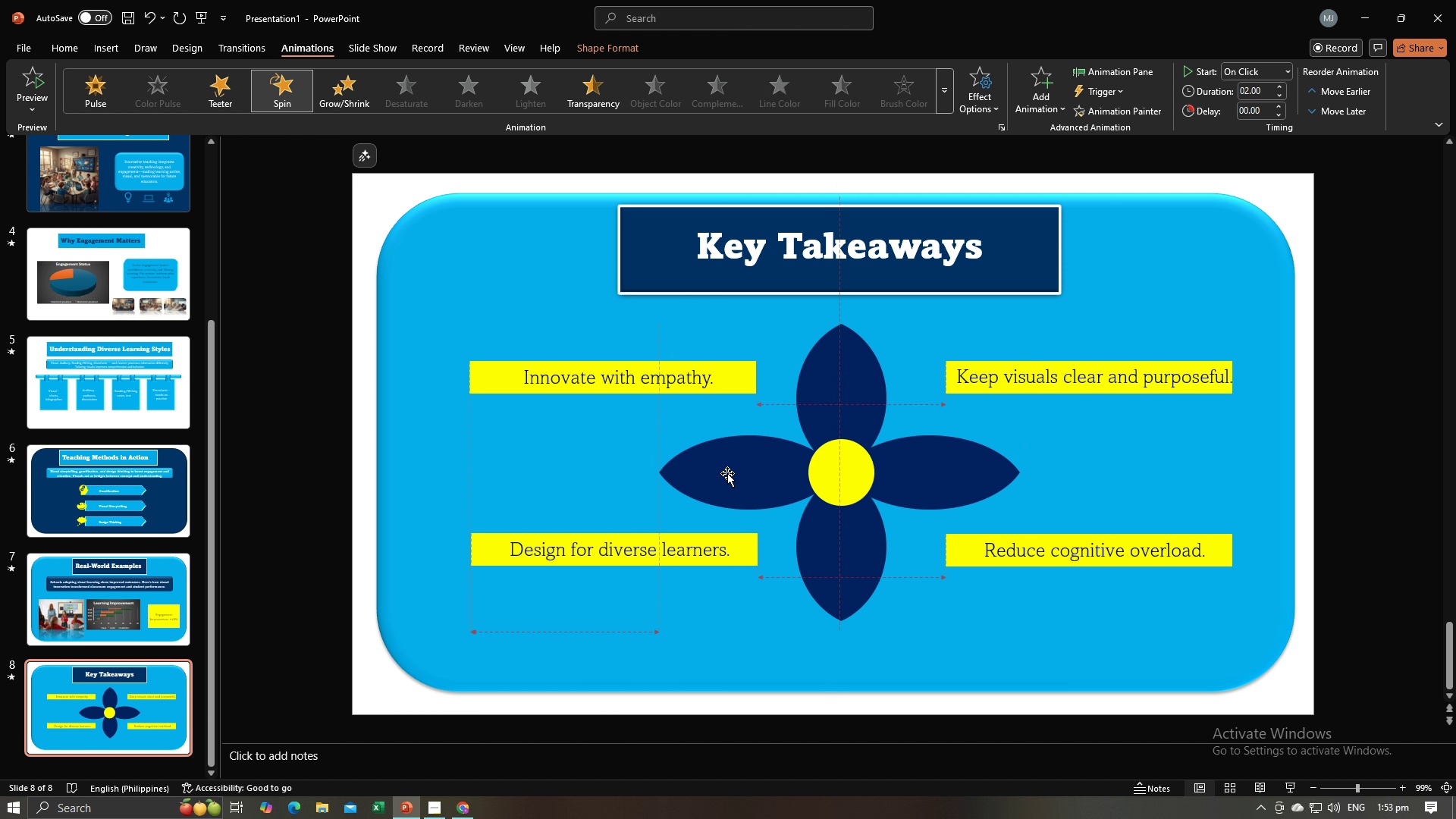 
wait(5.78)
 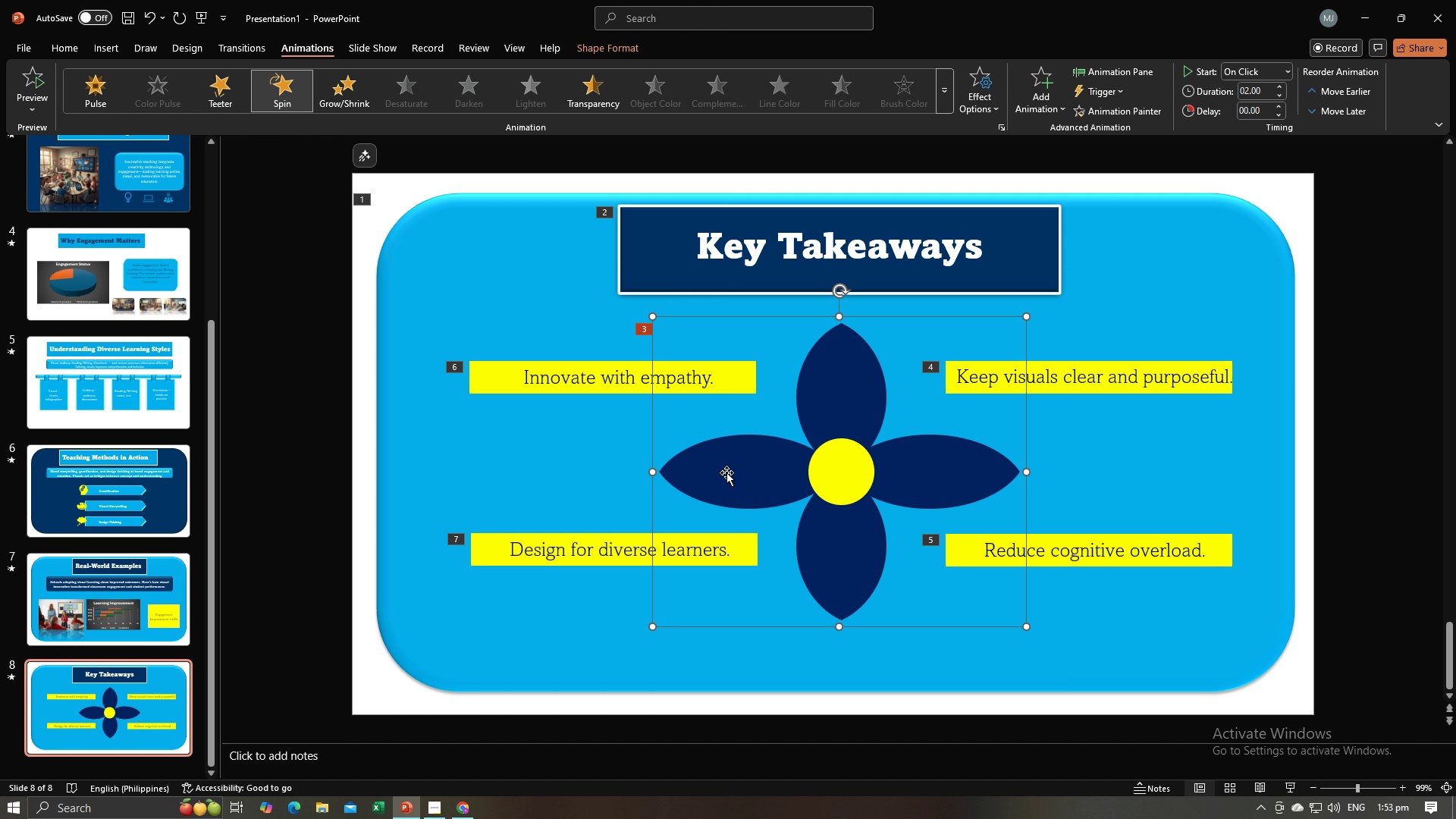 
left_click([523, 288])
 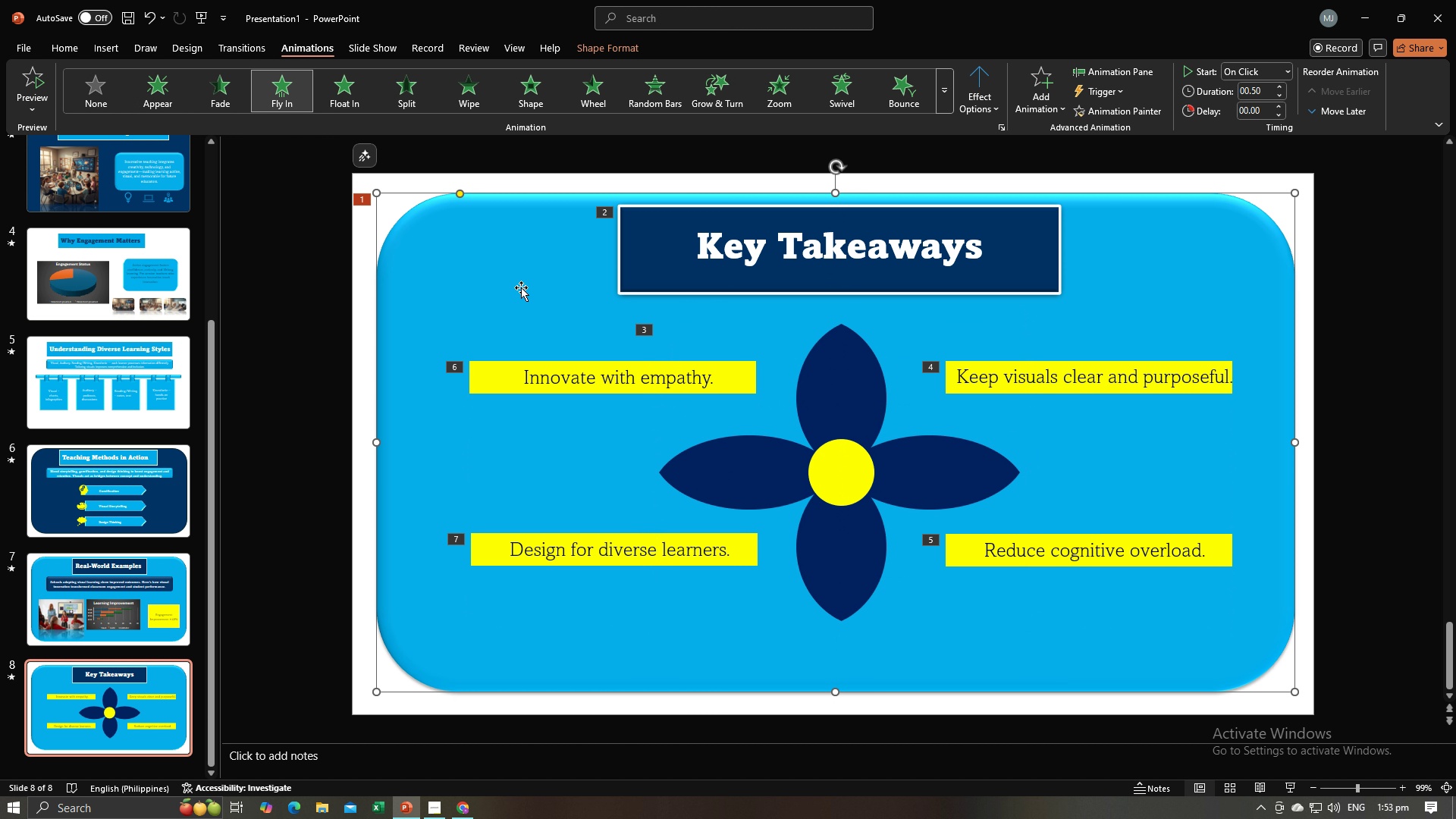 
left_click_drag(start_coordinate=[521, 287], to_coordinate=[814, 317])
 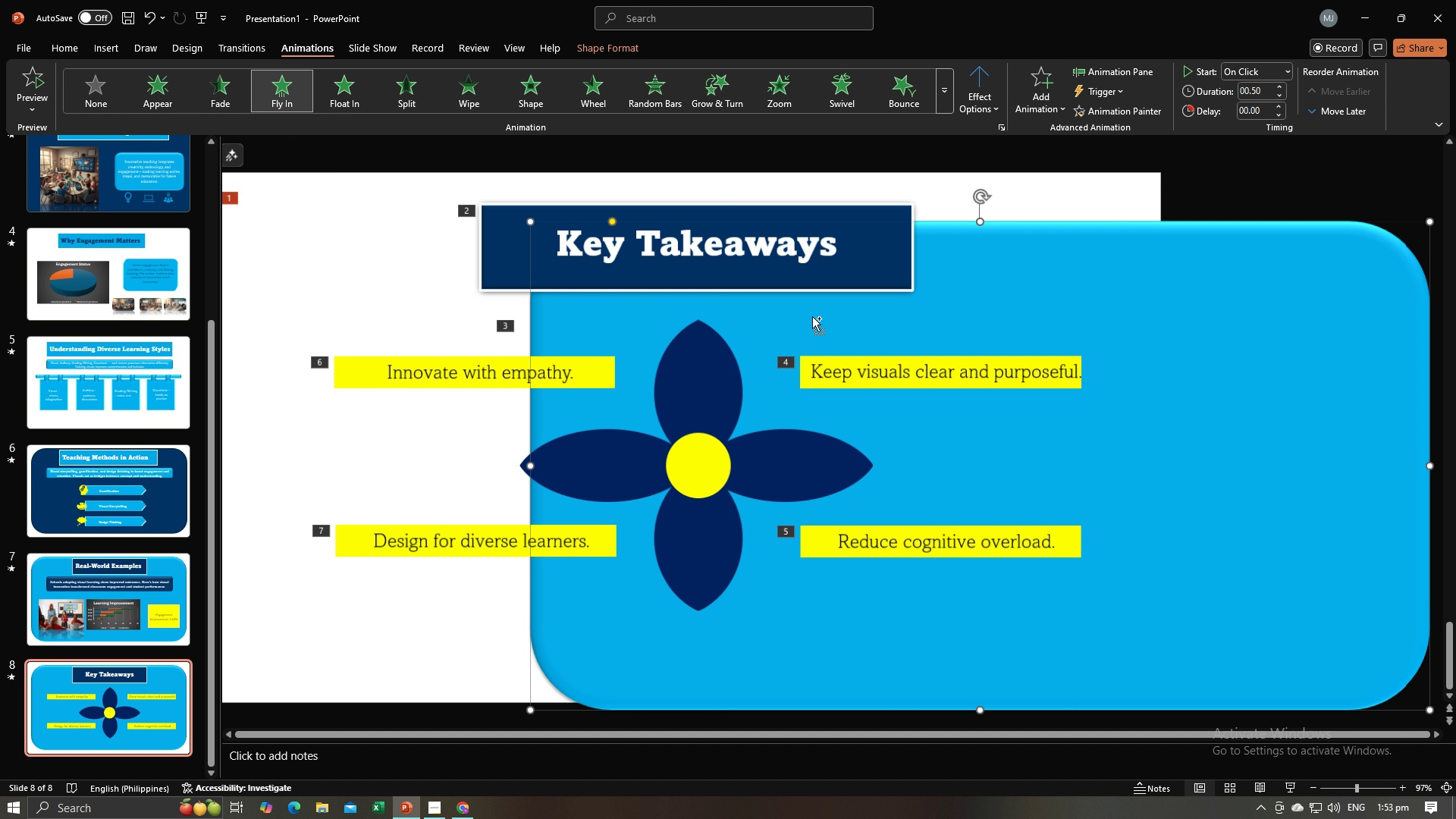 
key(Control+Z)
 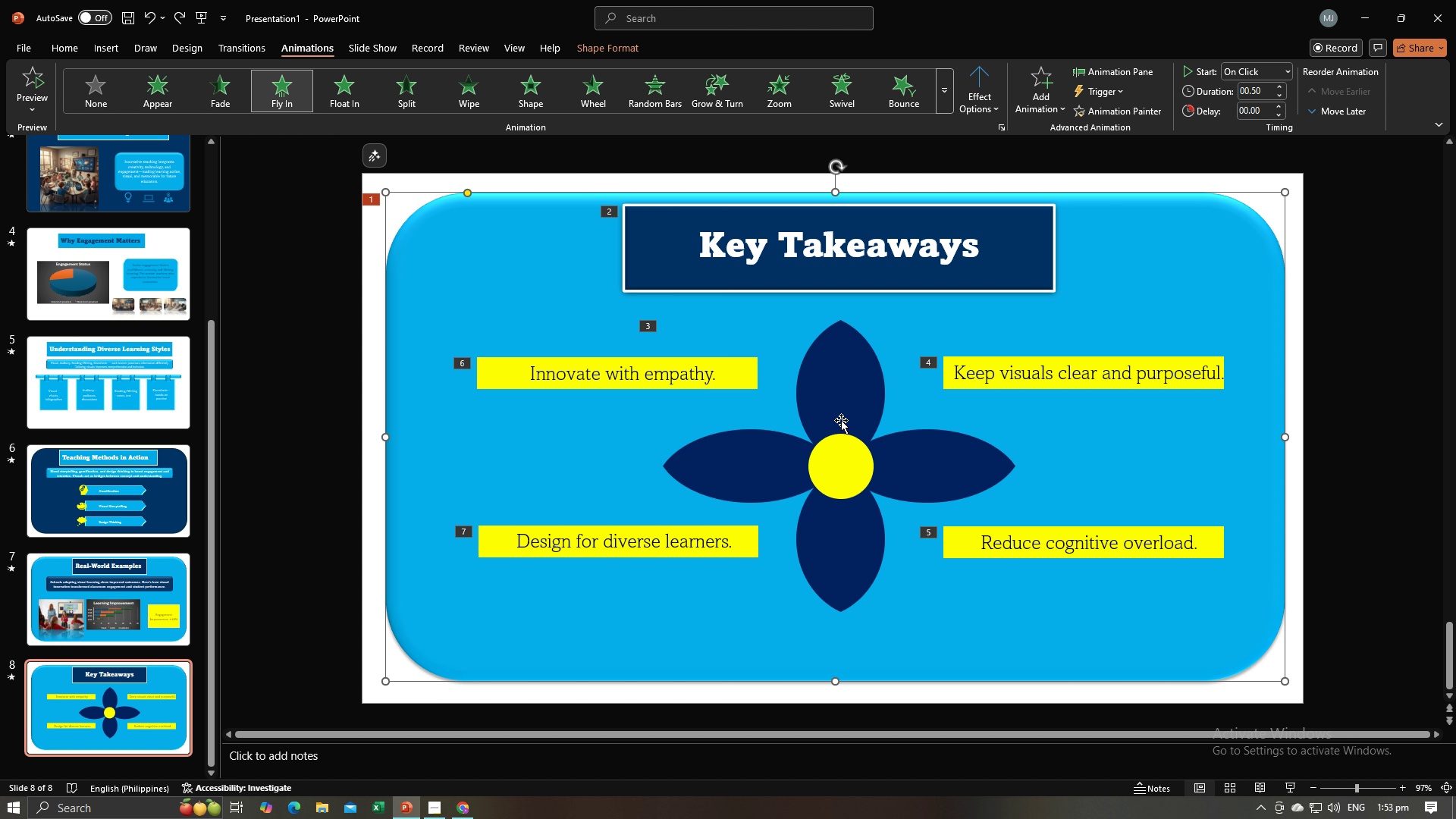 
left_click([842, 420])
 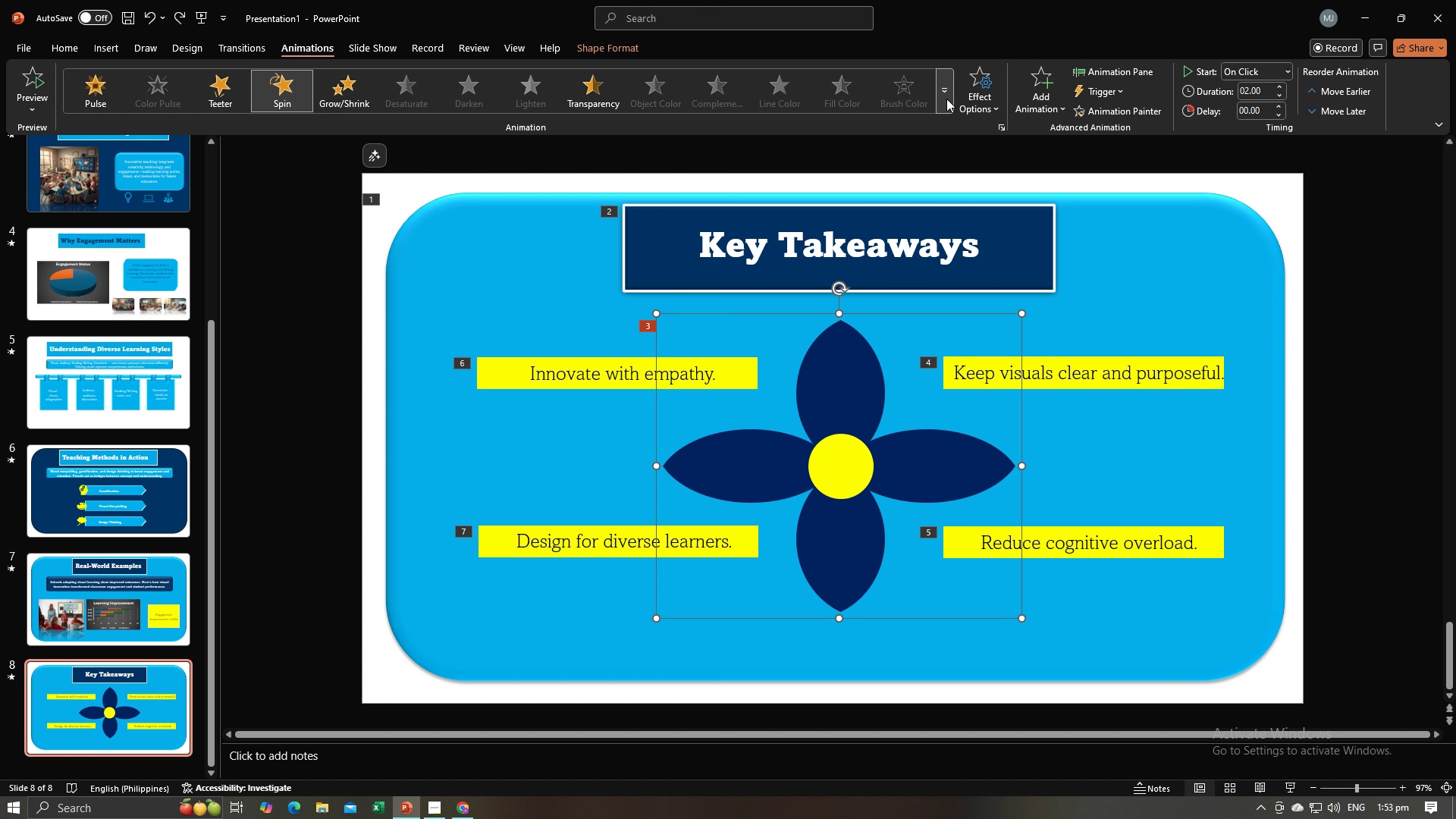 
left_click([945, 99])
 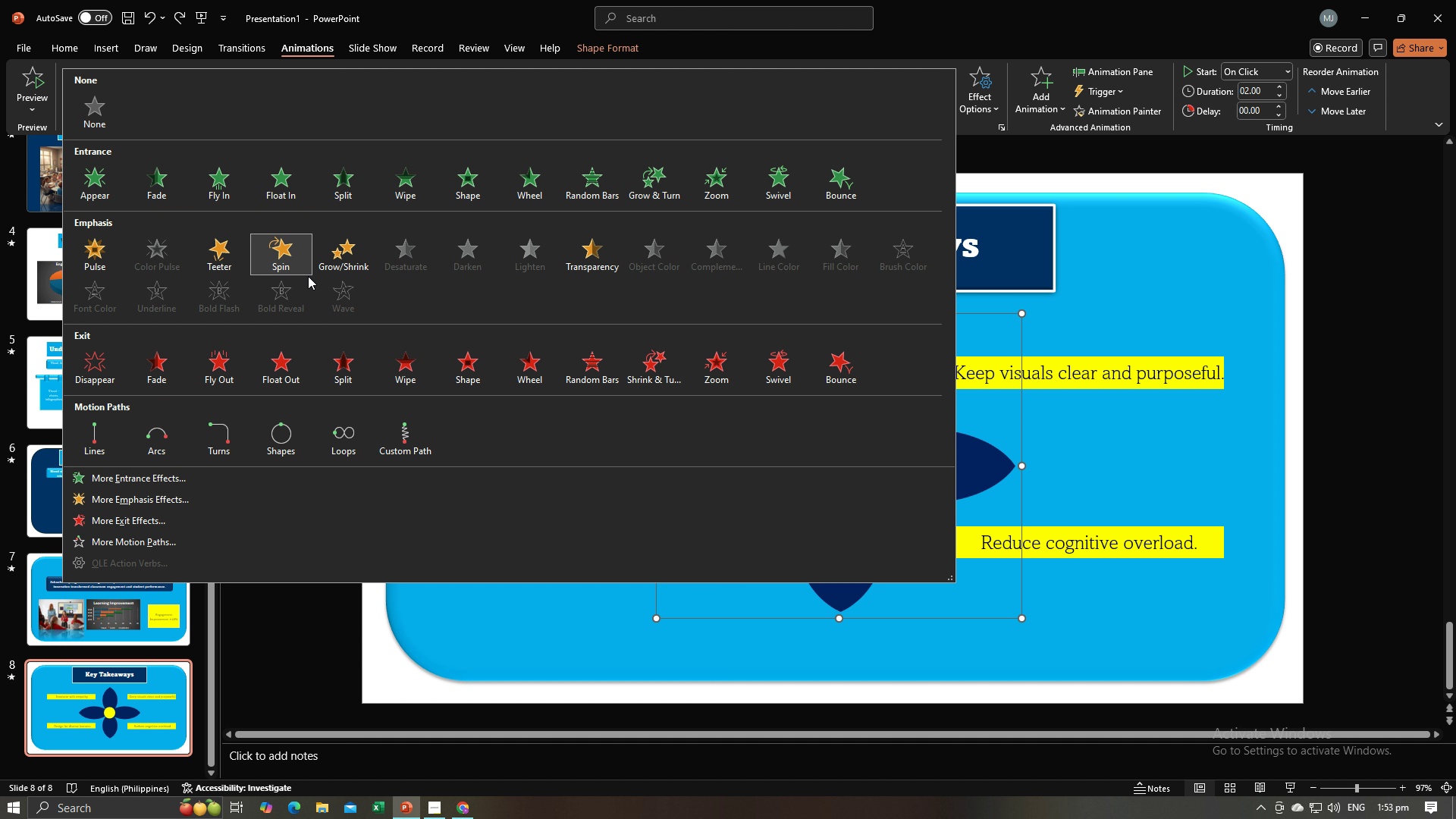 
left_click([302, 268])
 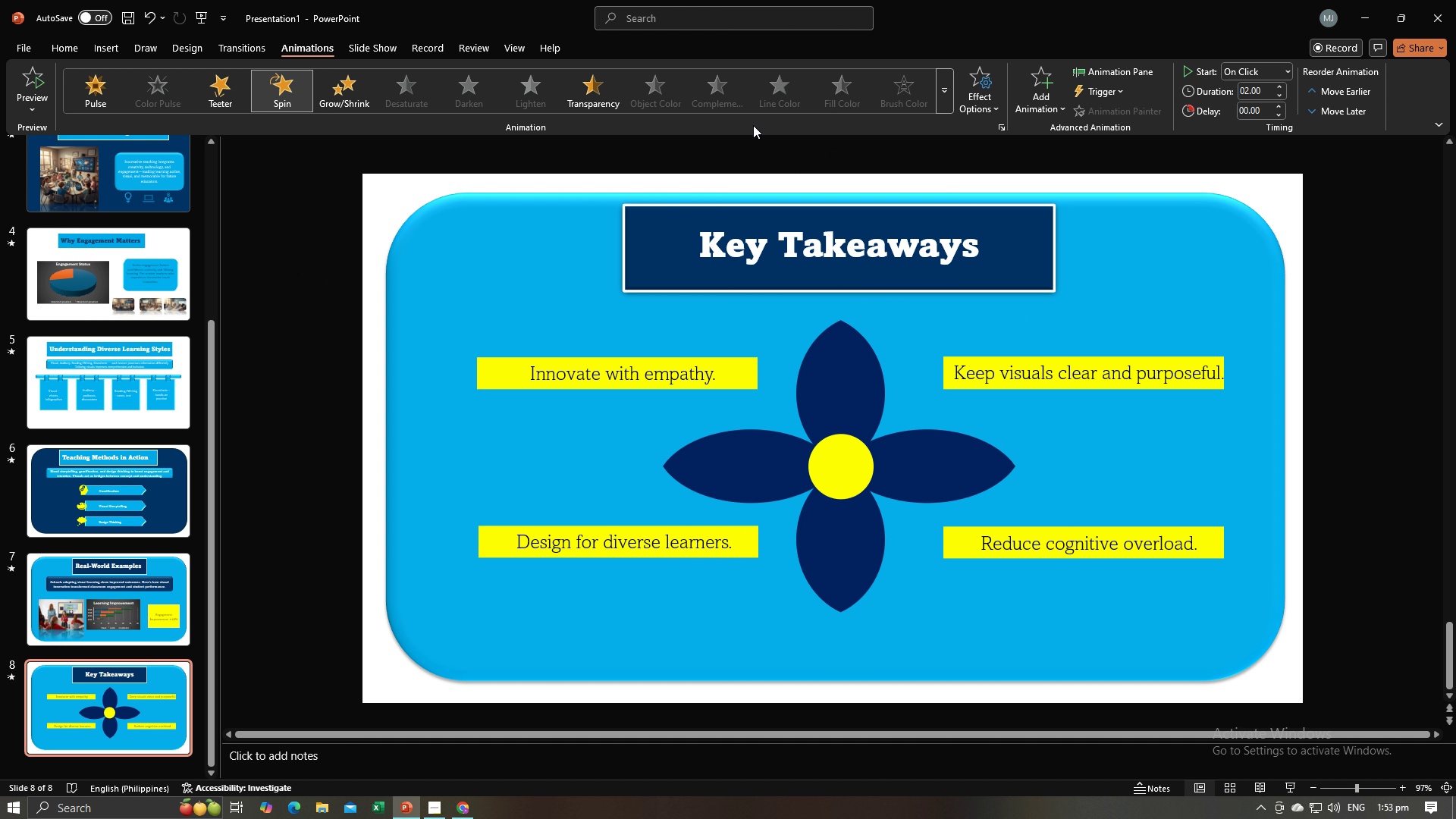 
left_click([344, 100])
 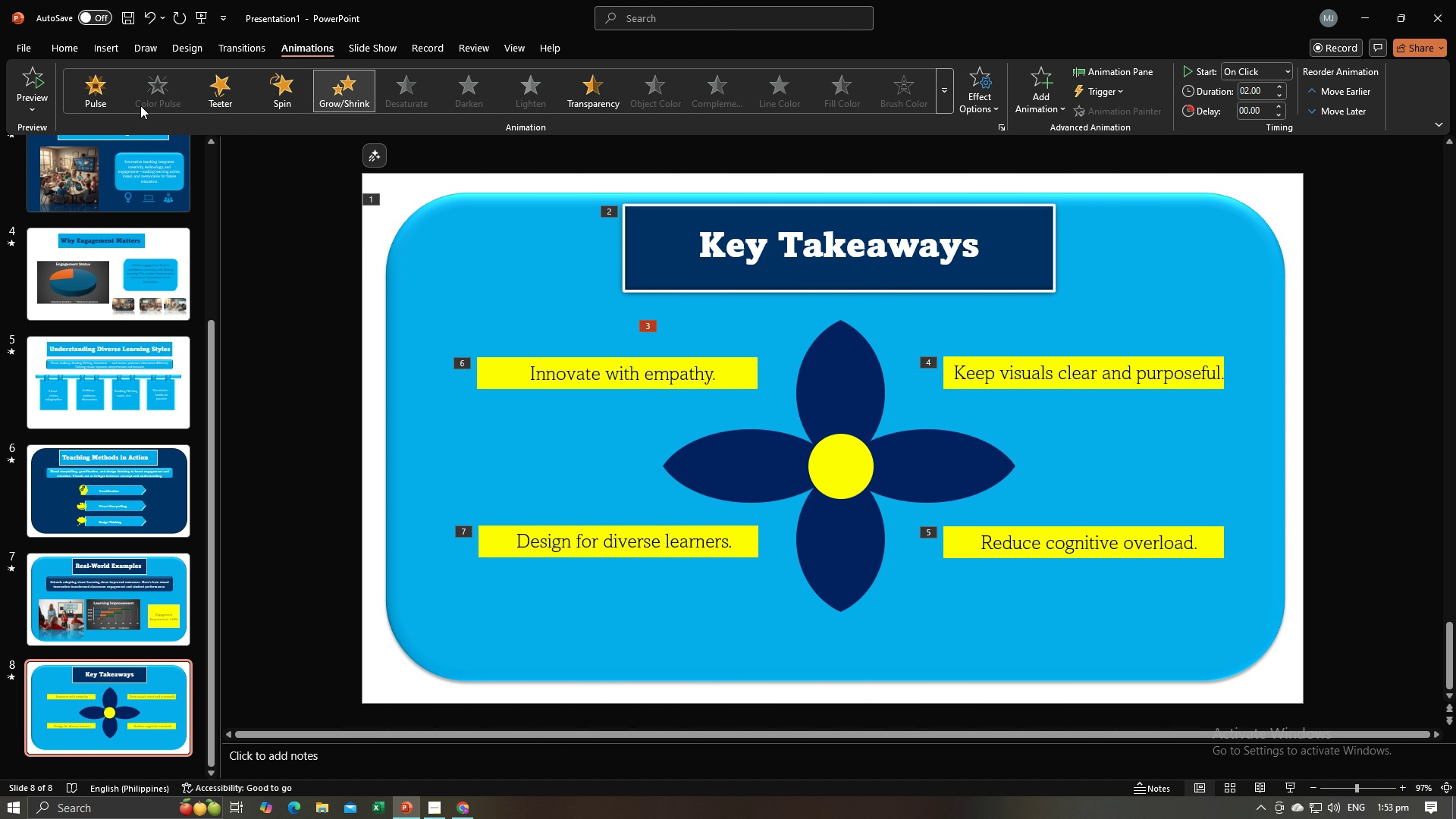 
wait(6.02)
 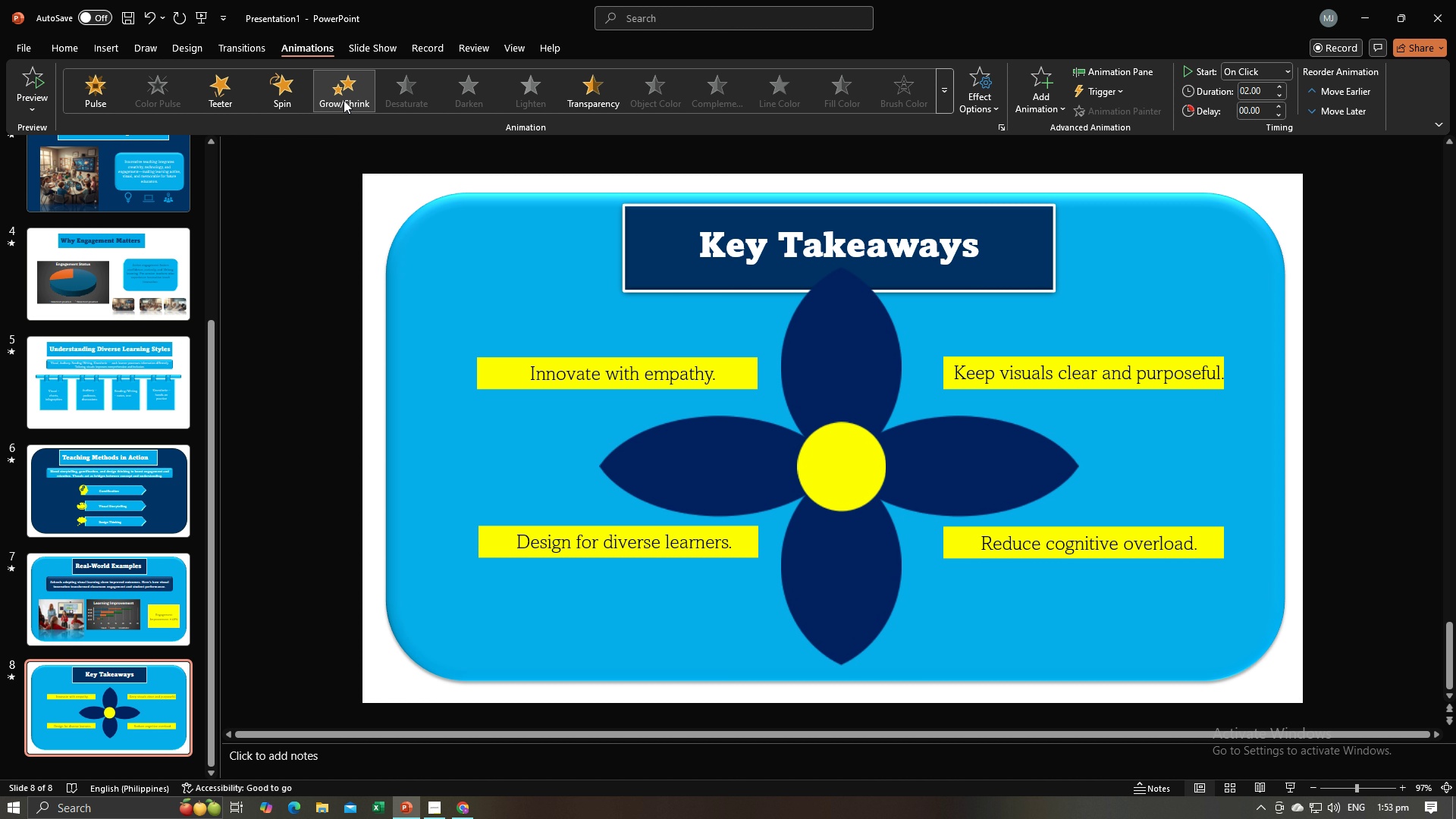 
left_click([115, 101])